 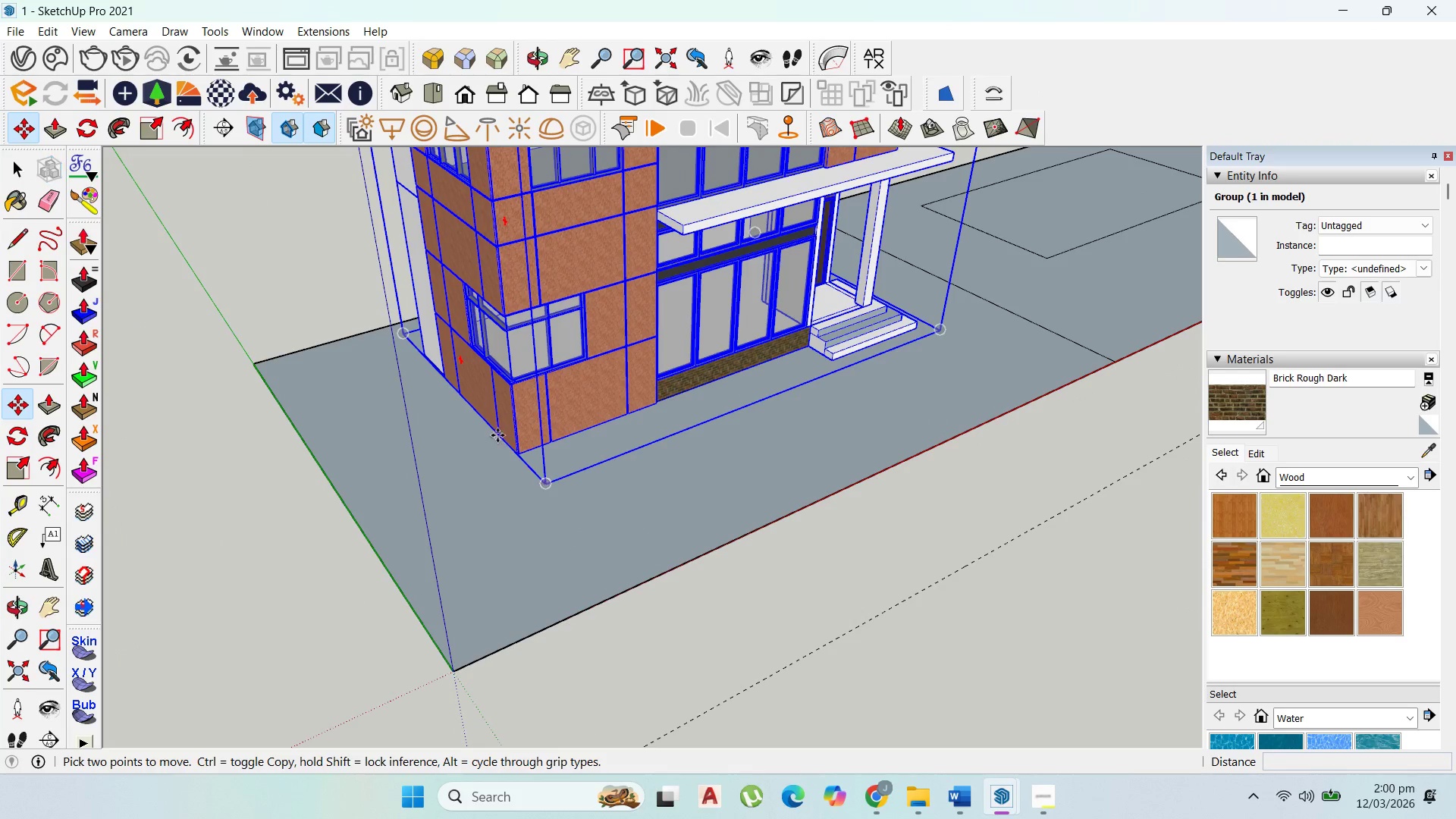 
scroll: coordinate [395, 449], scroll_direction: down, amount: 2.0
 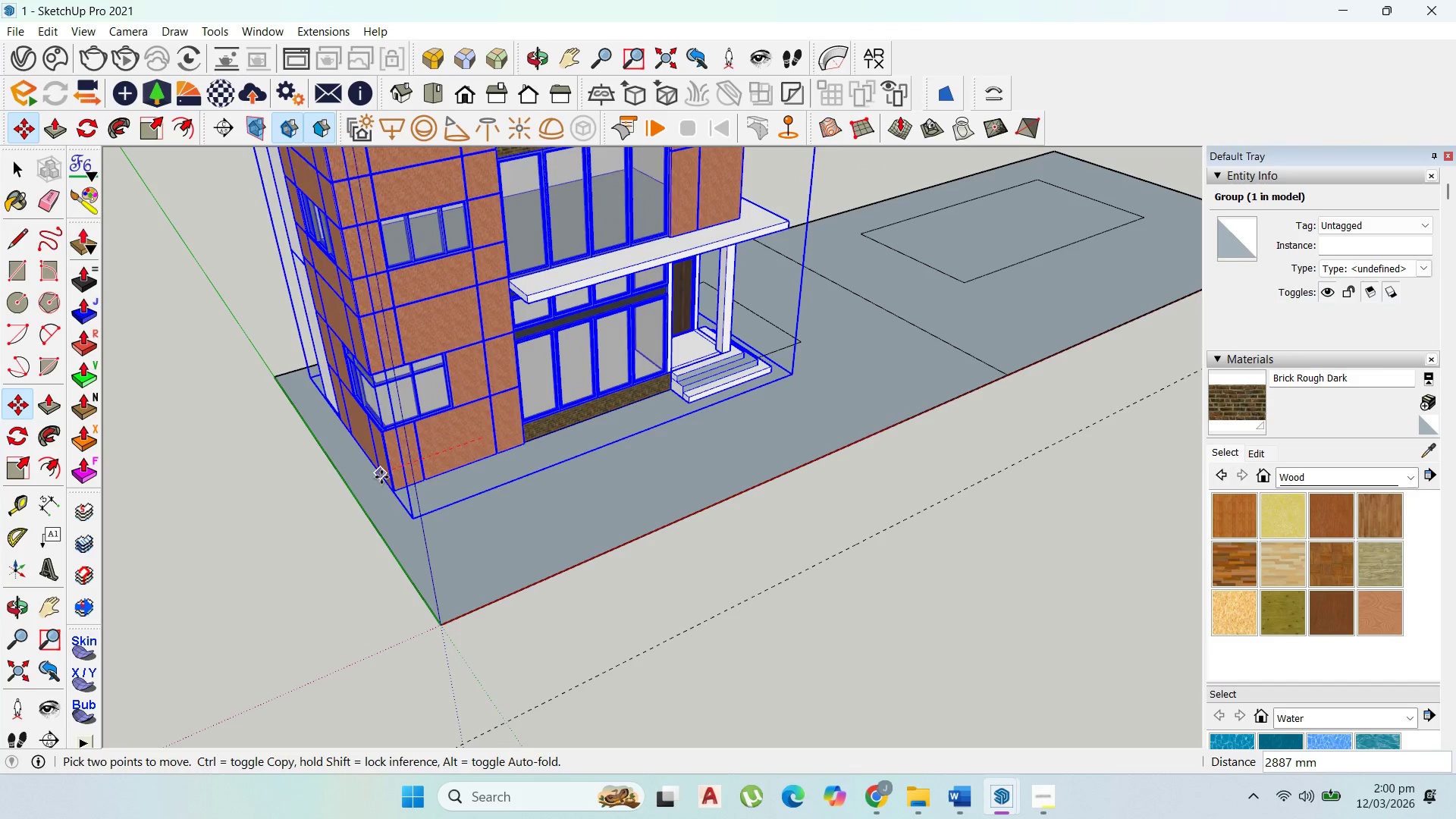 
hold_key(key=ShiftLeft, duration=1.52)
scroll: coordinate [381, 477], scroll_direction: down, amount: 1.0
 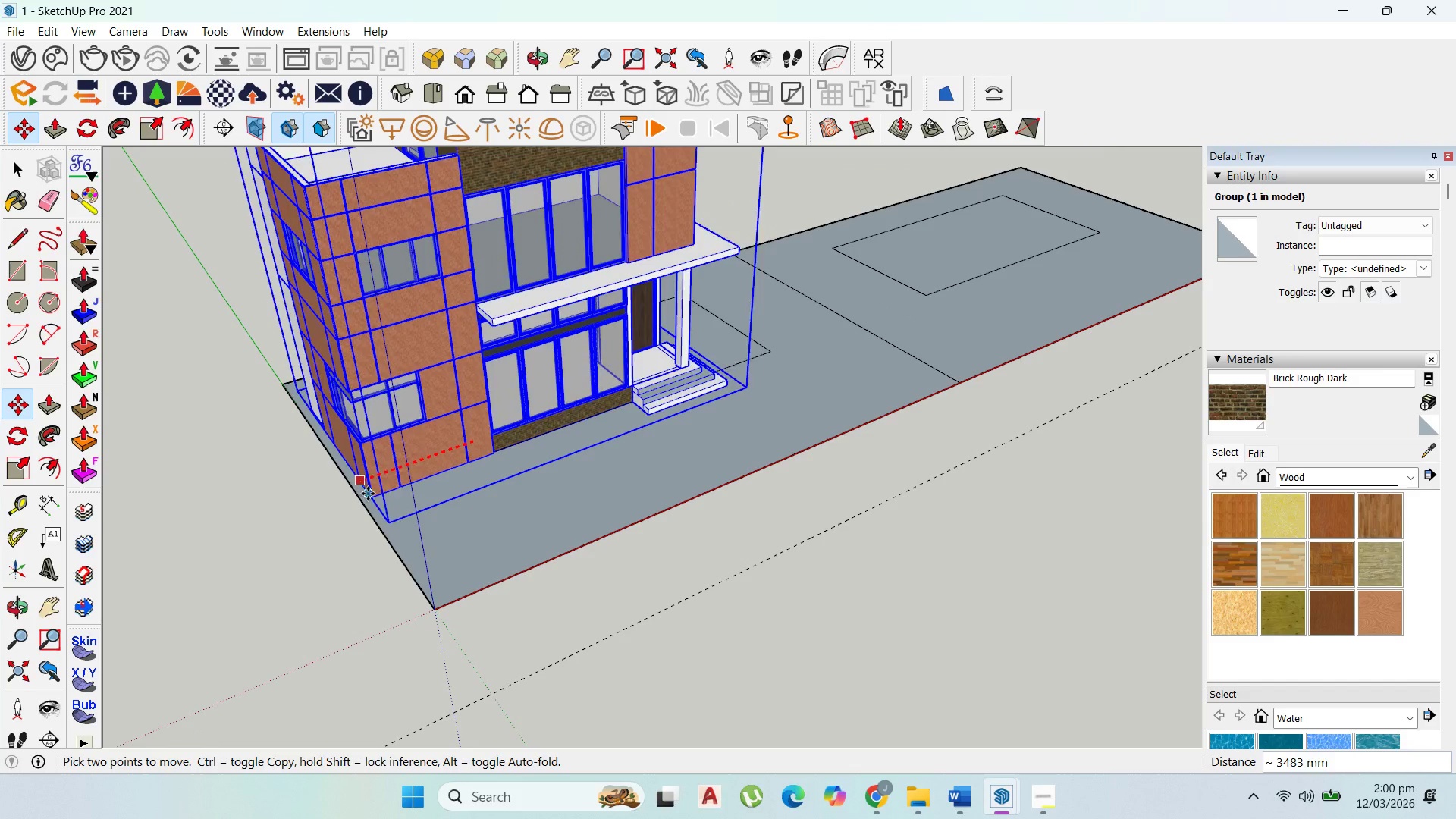 
hold_key(key=ShiftLeft, duration=0.53)
left_click([363, 498])
 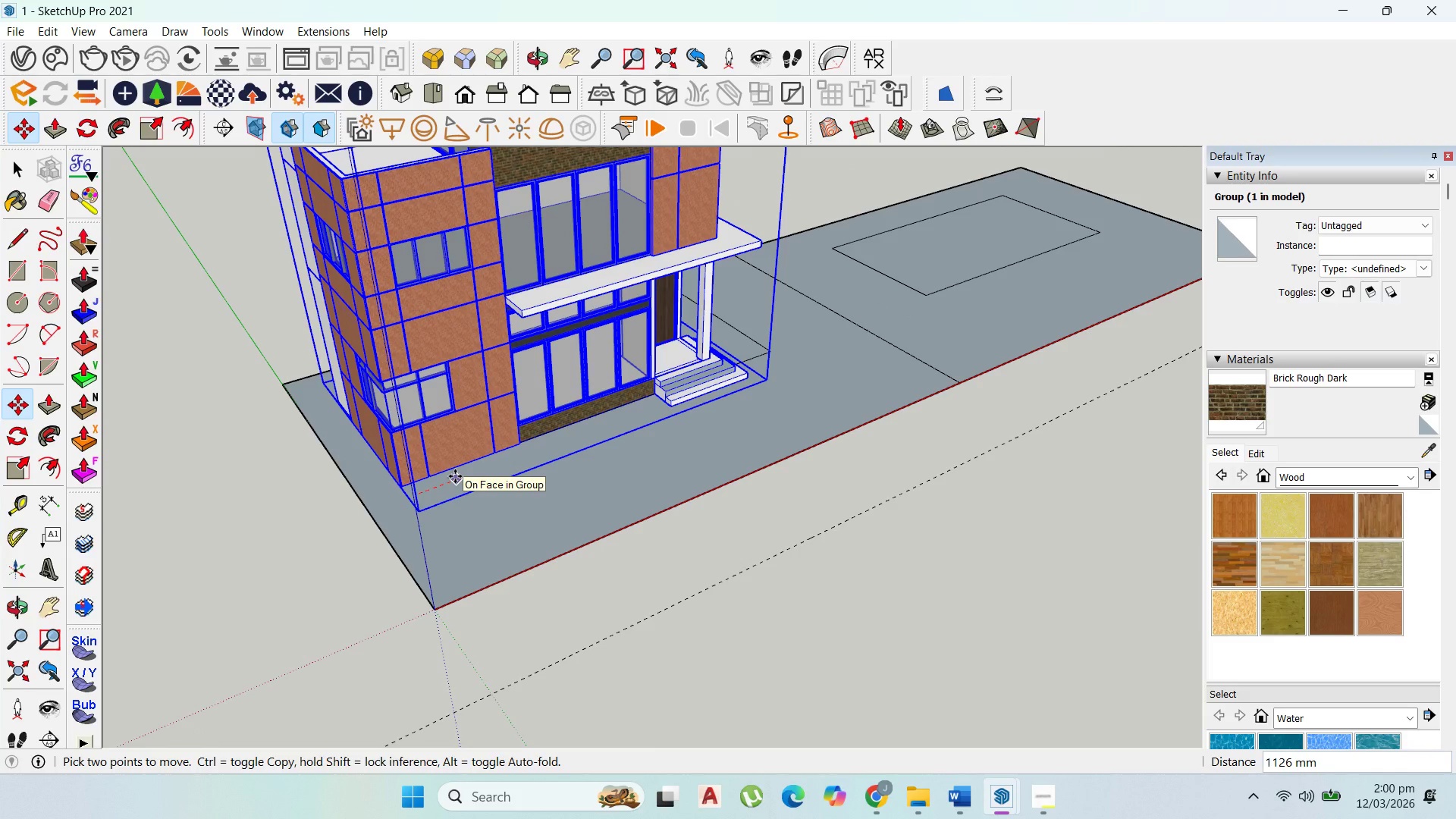 
type(2000)
 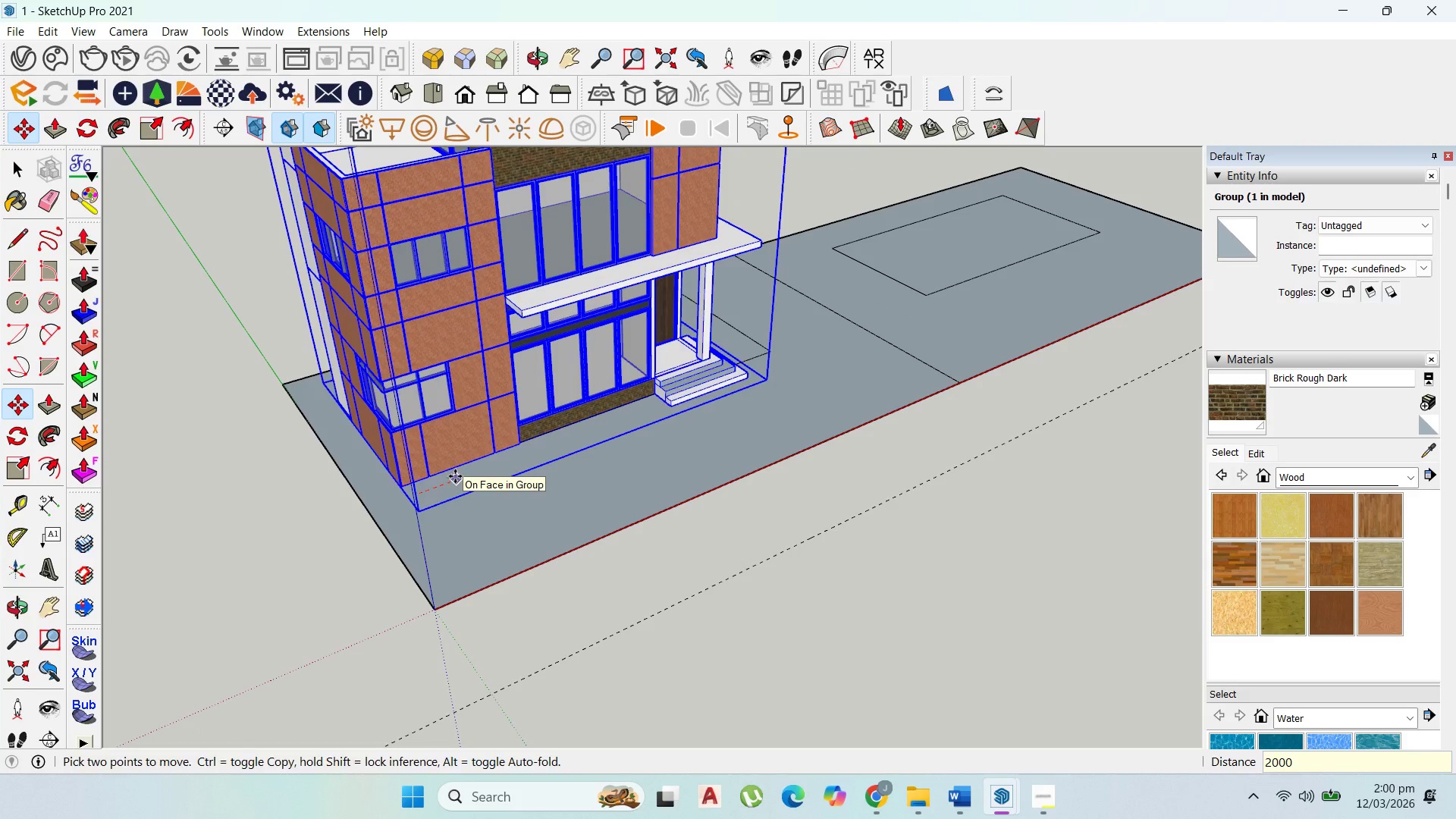 
key(Enter)
 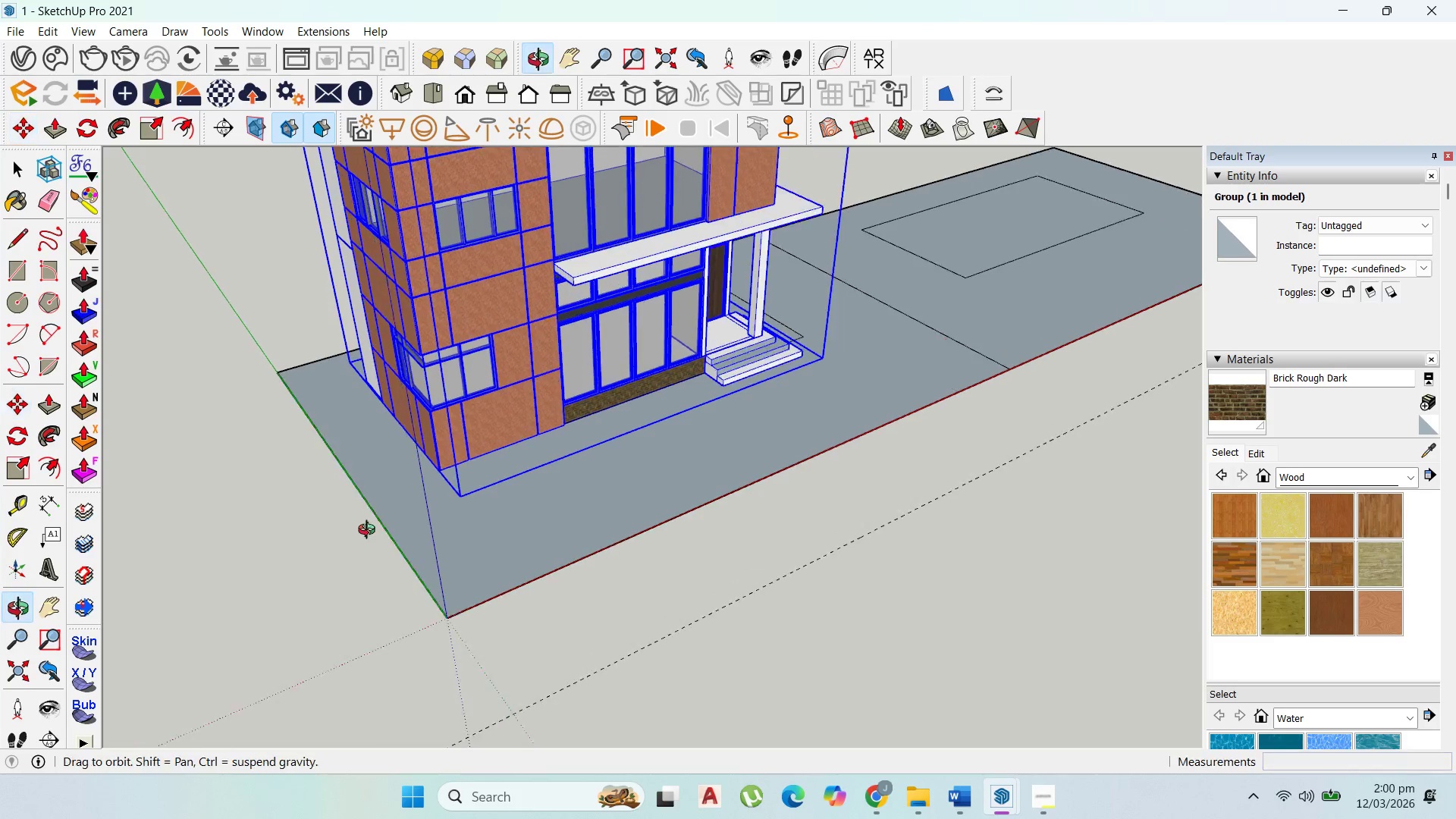 
scroll: coordinate [341, 541], scroll_direction: up, amount: 1.0
 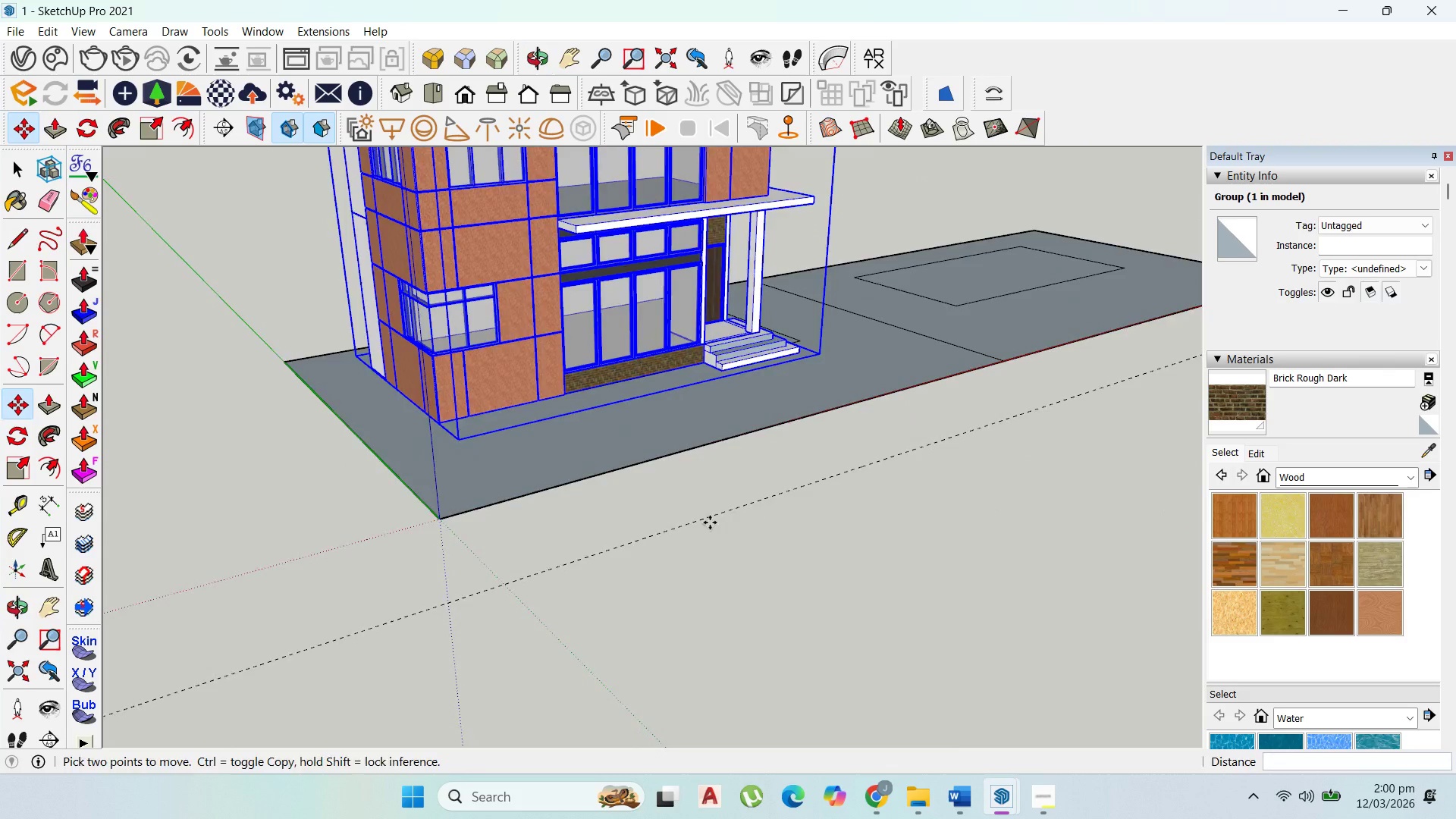 
scroll: coordinate [557, 509], scroll_direction: down, amount: 8.0
 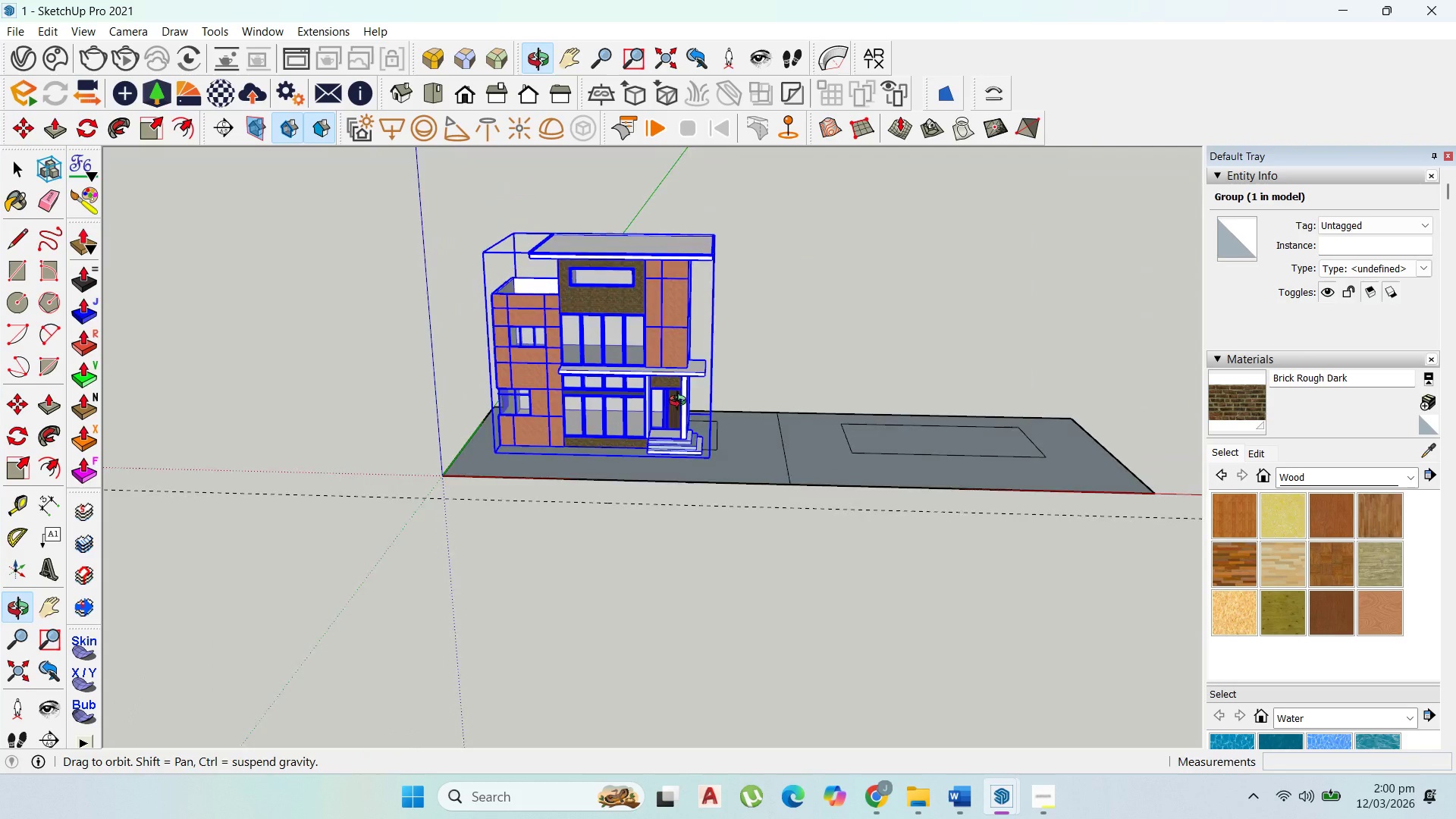 
scroll: coordinate [537, 269], scroll_direction: up, amount: 4.0
 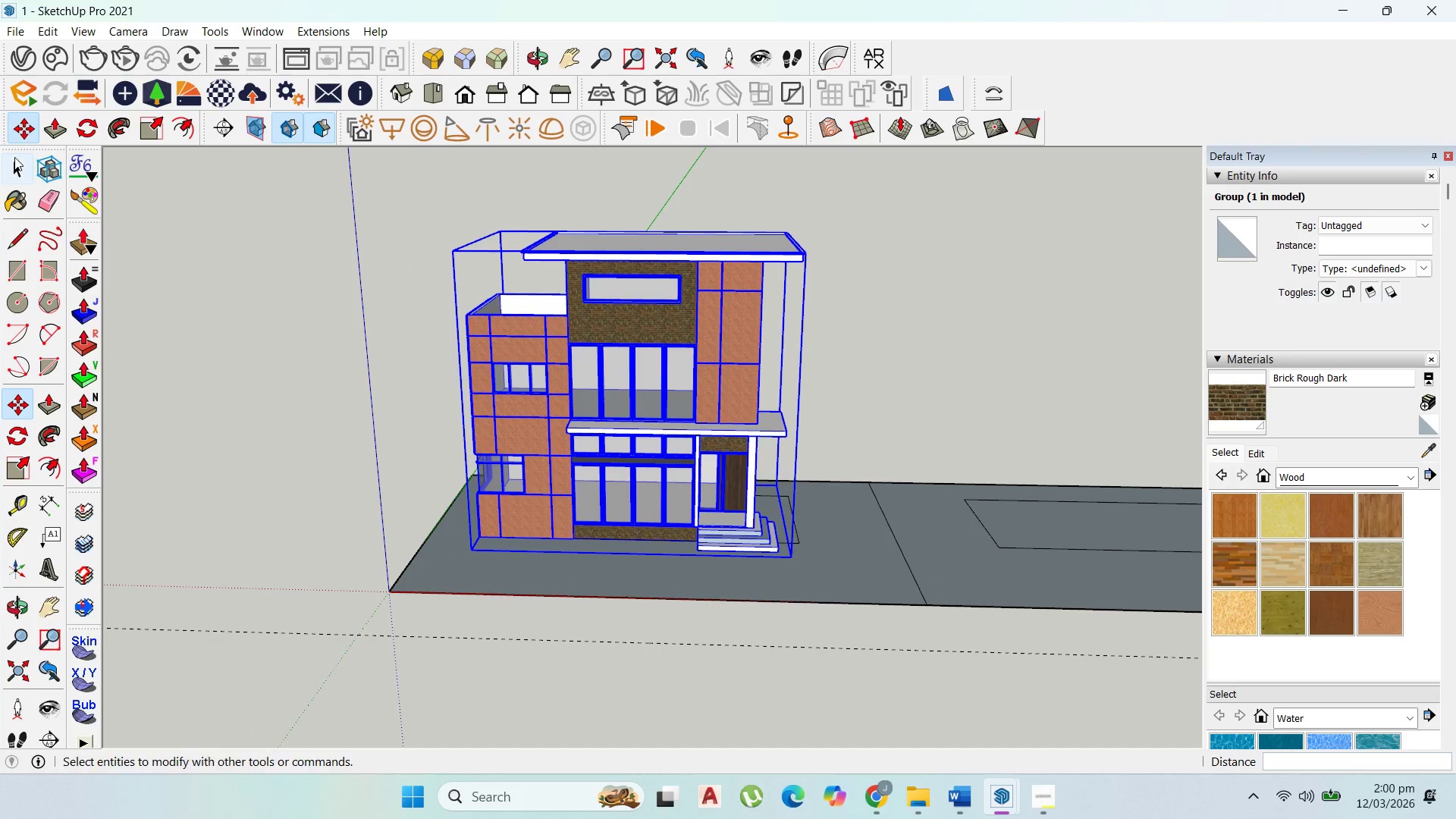 
left_click([17, 152])
 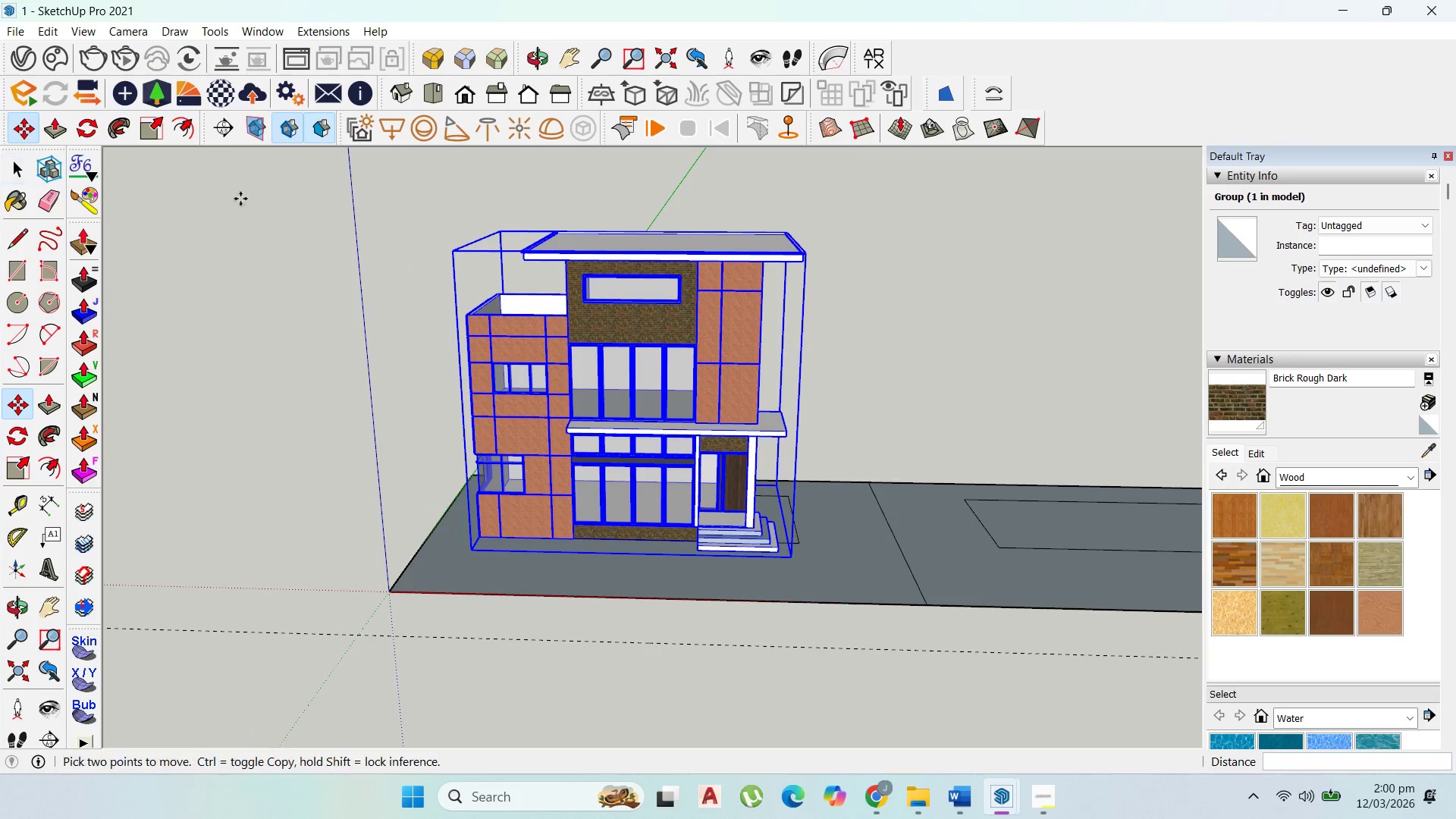 
scroll: coordinate [648, 278], scroll_direction: up, amount: 5.0
 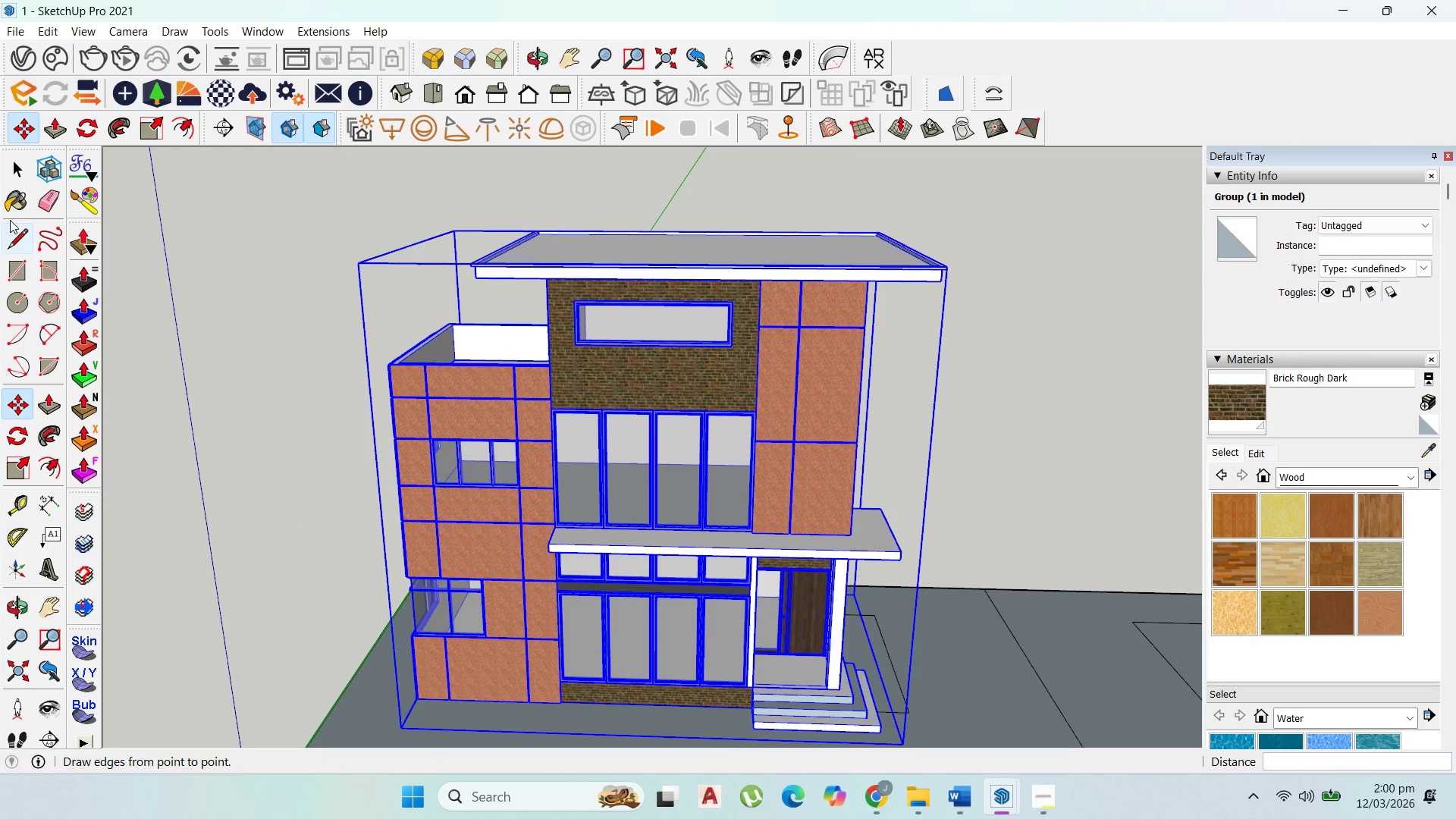 
left_click([17, 170])
 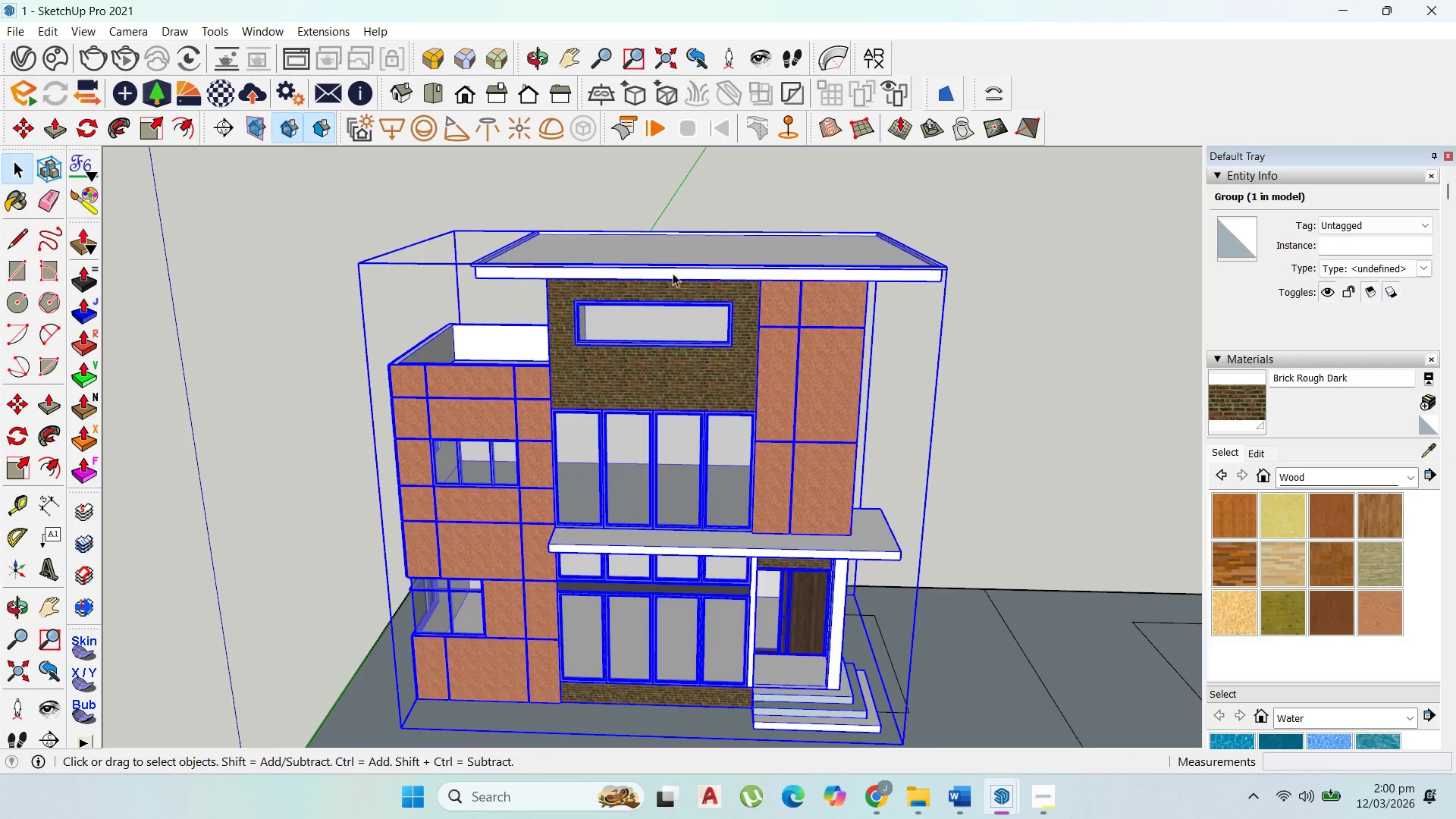 
scroll: coordinate [667, 271], scroll_direction: up, amount: 2.0
 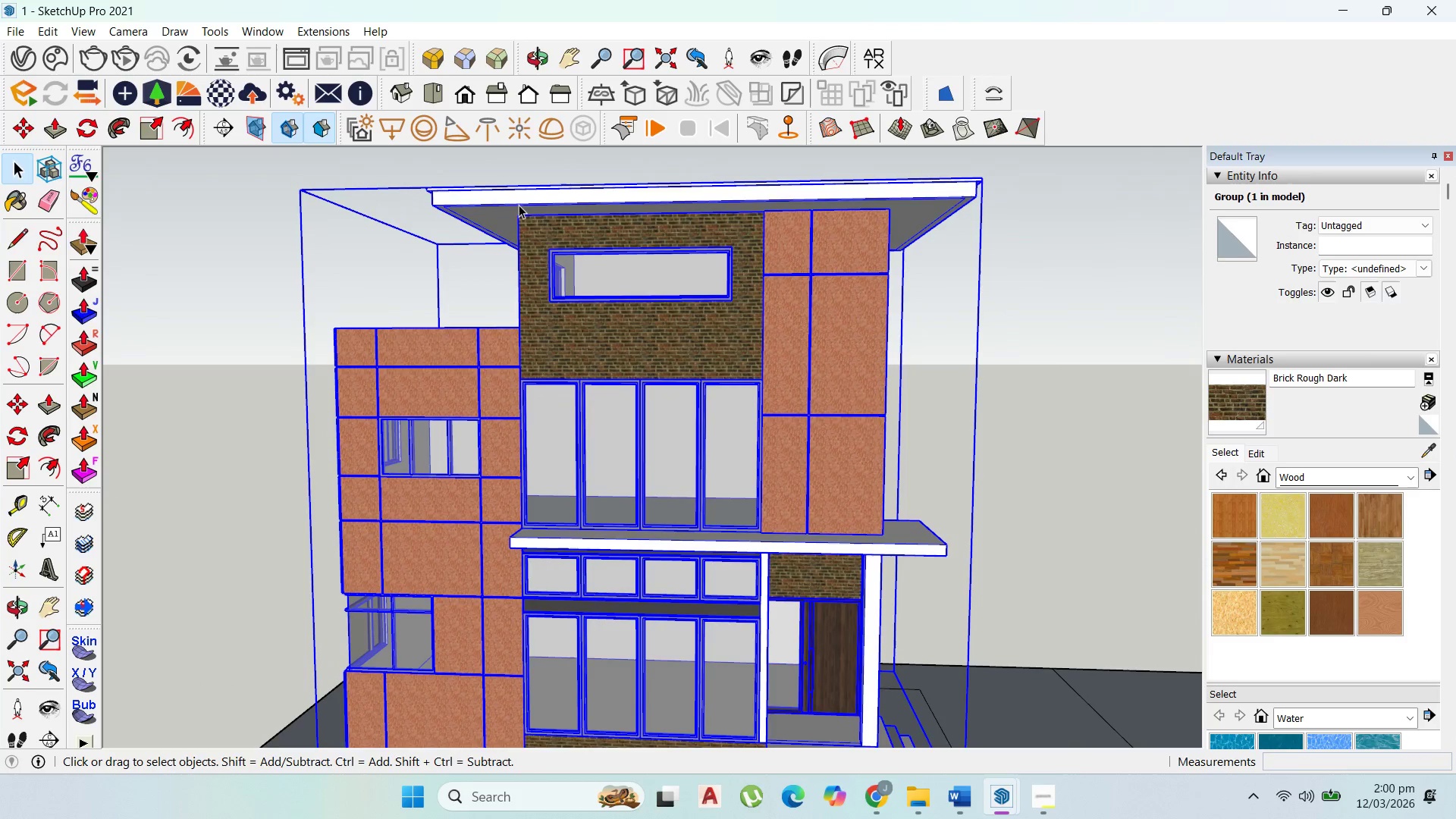 
double_click([519, 202])
 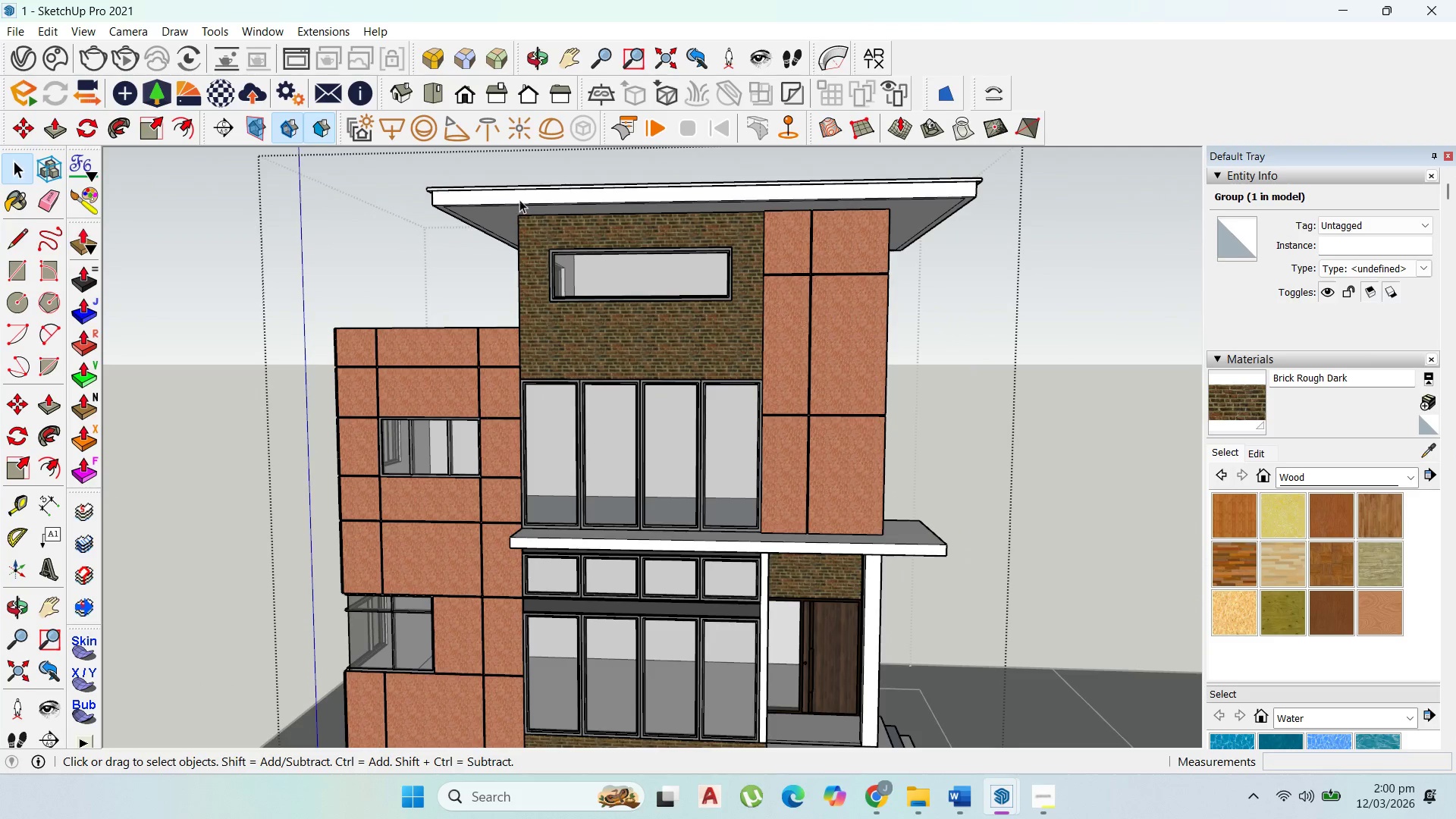 
triple_click([519, 199])
 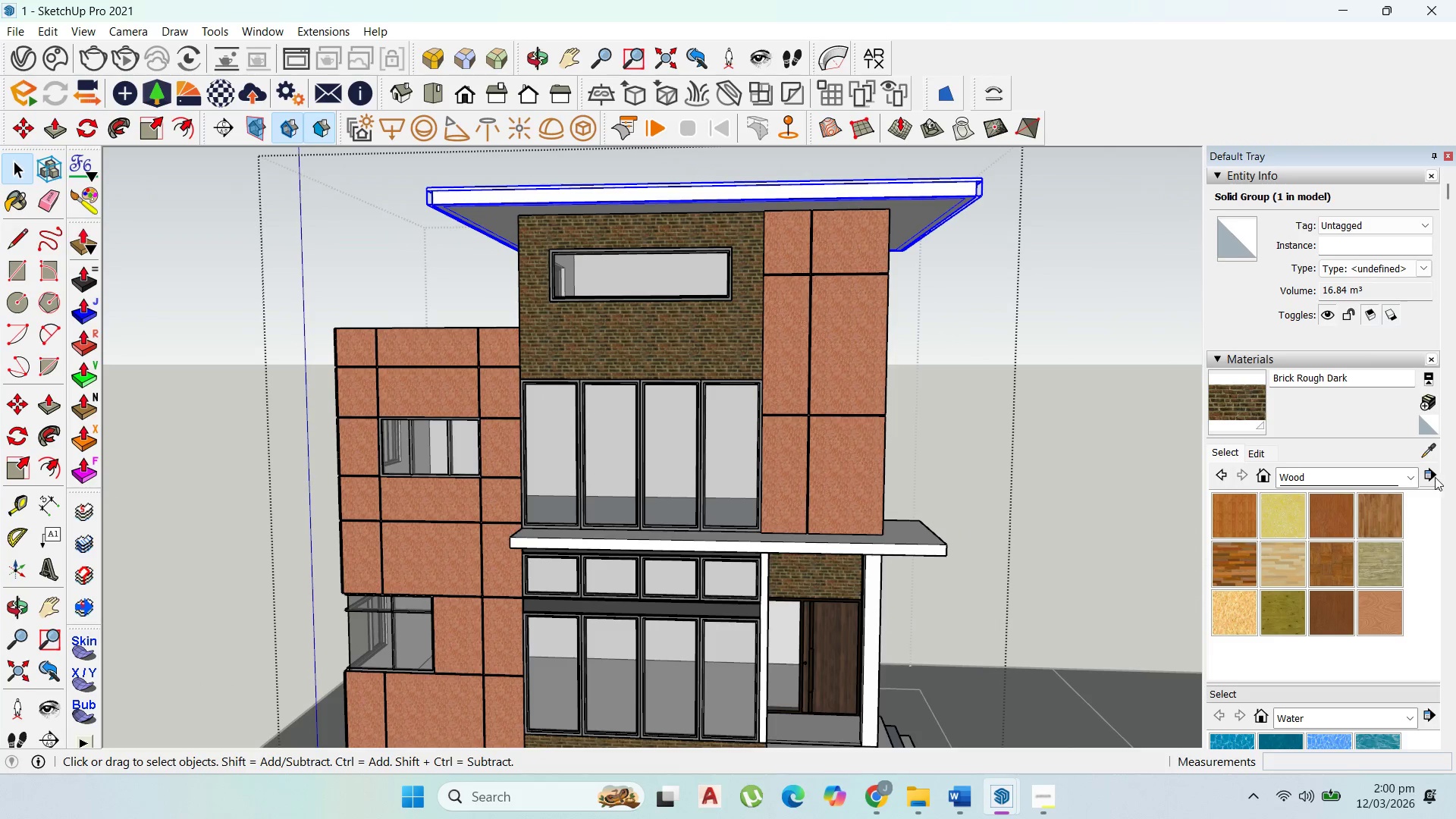 
left_click([1407, 473])
 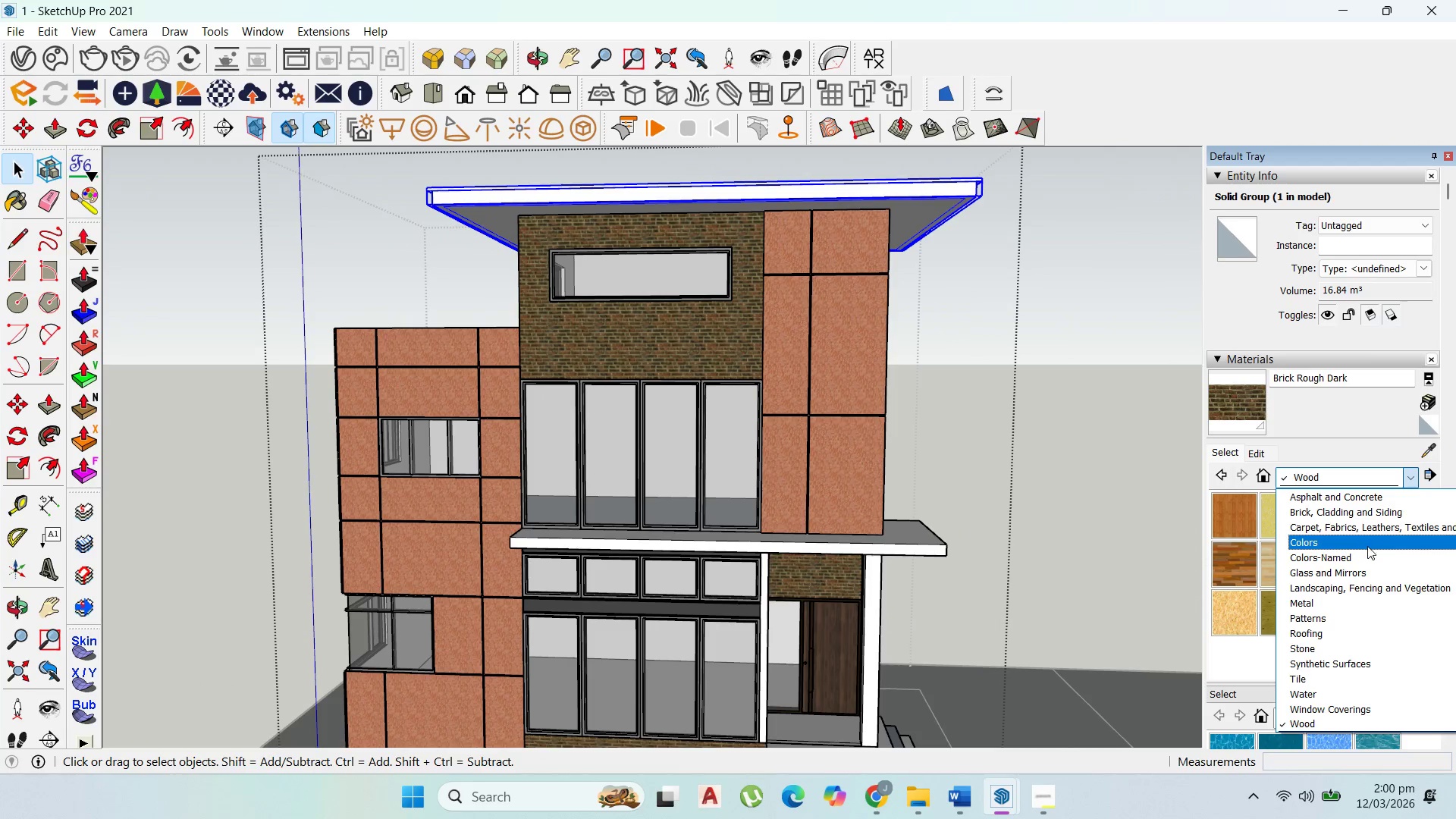 
left_click([1367, 548])
 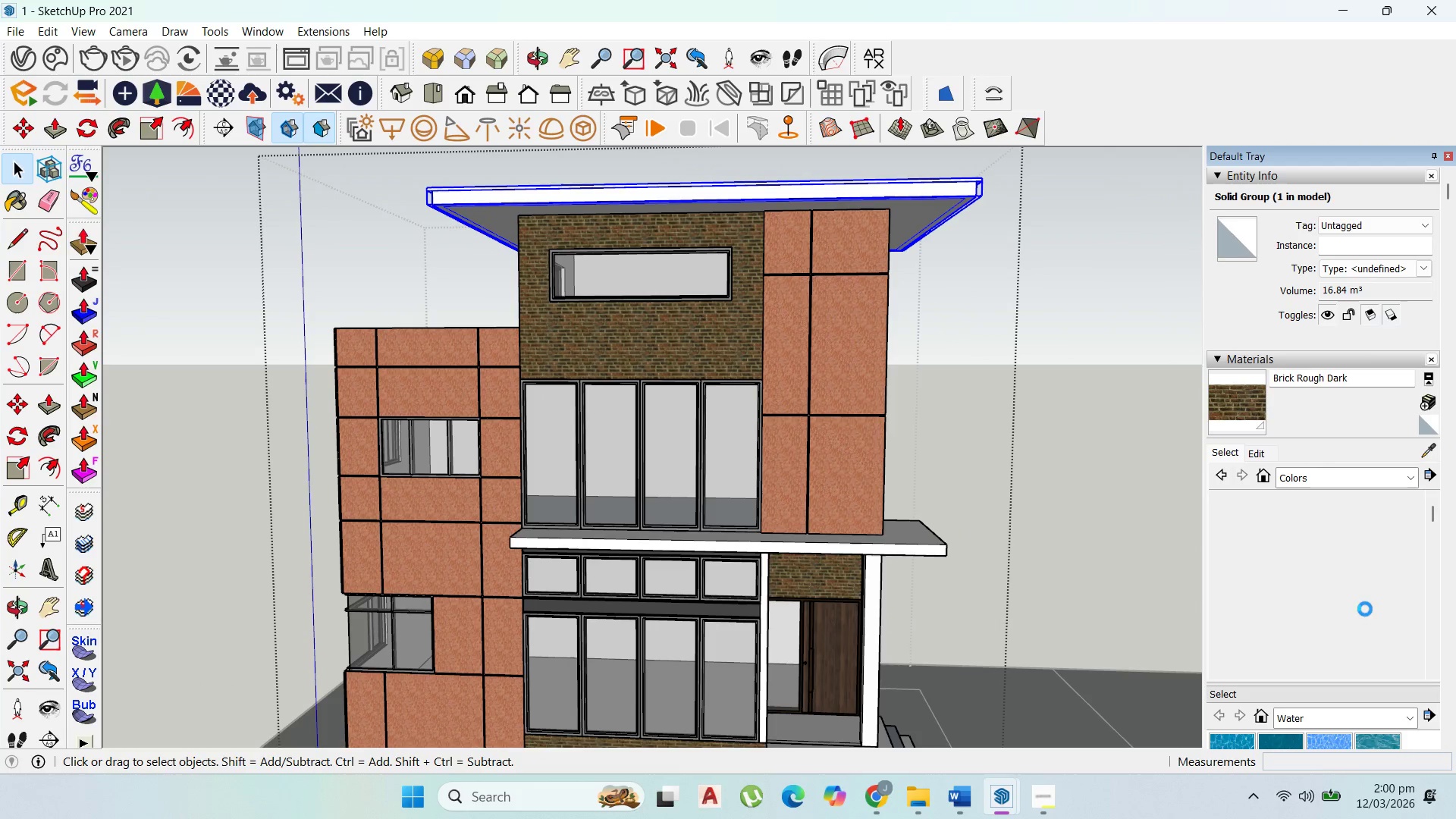 
scroll: coordinate [1379, 584], scroll_direction: down, amount: 12.0
 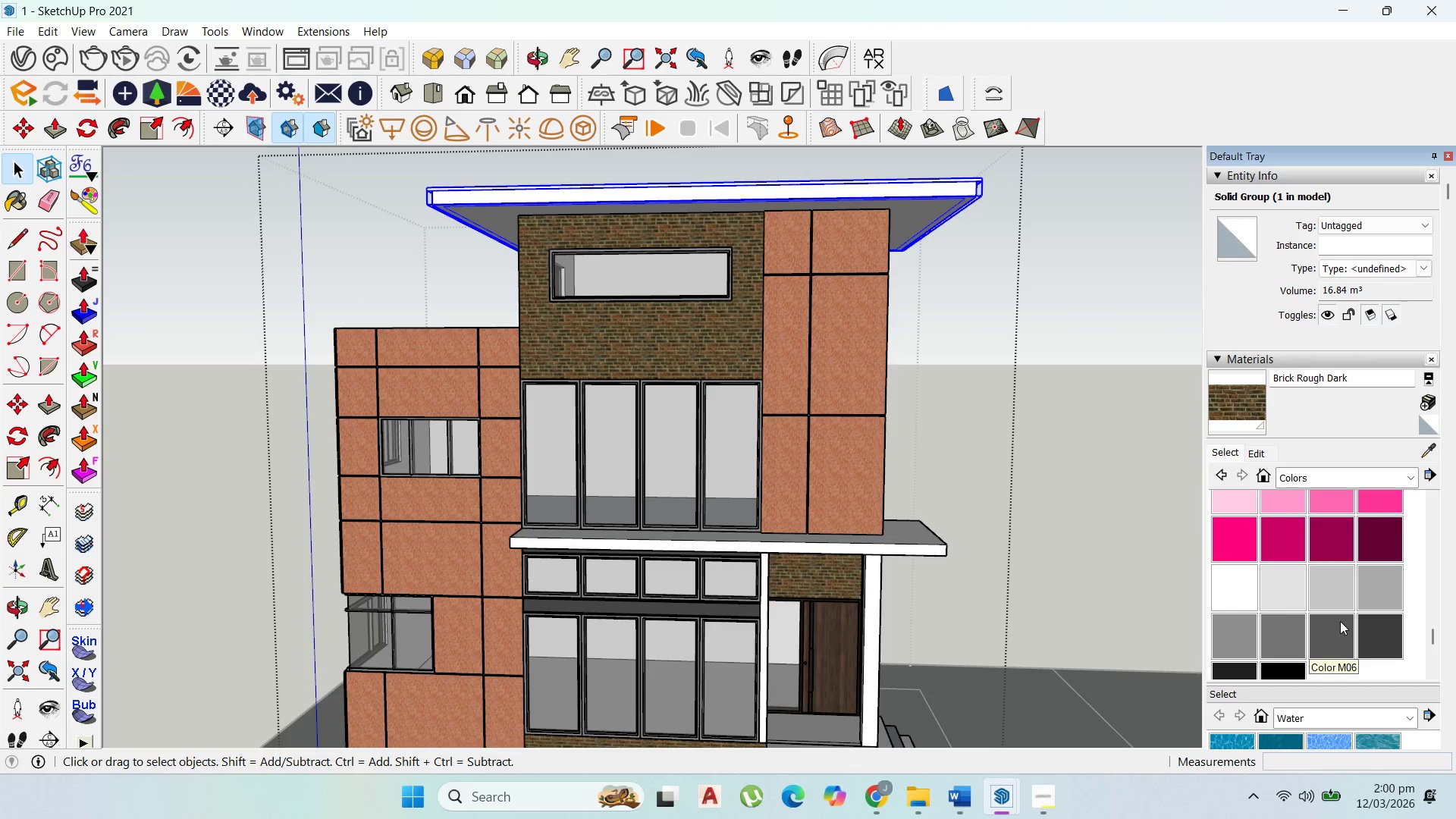 
left_click([1330, 628])
 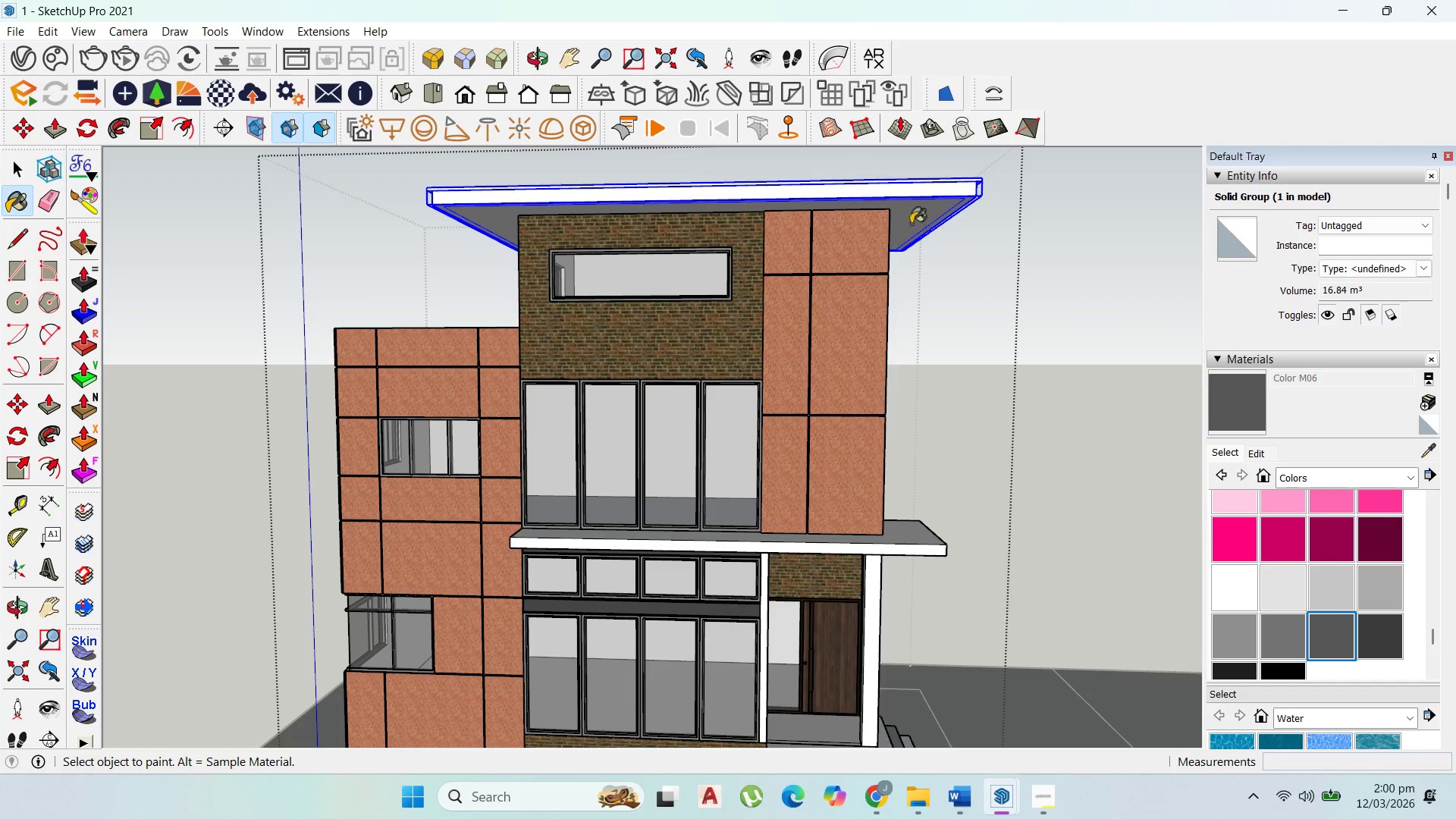 
left_click([914, 213])
 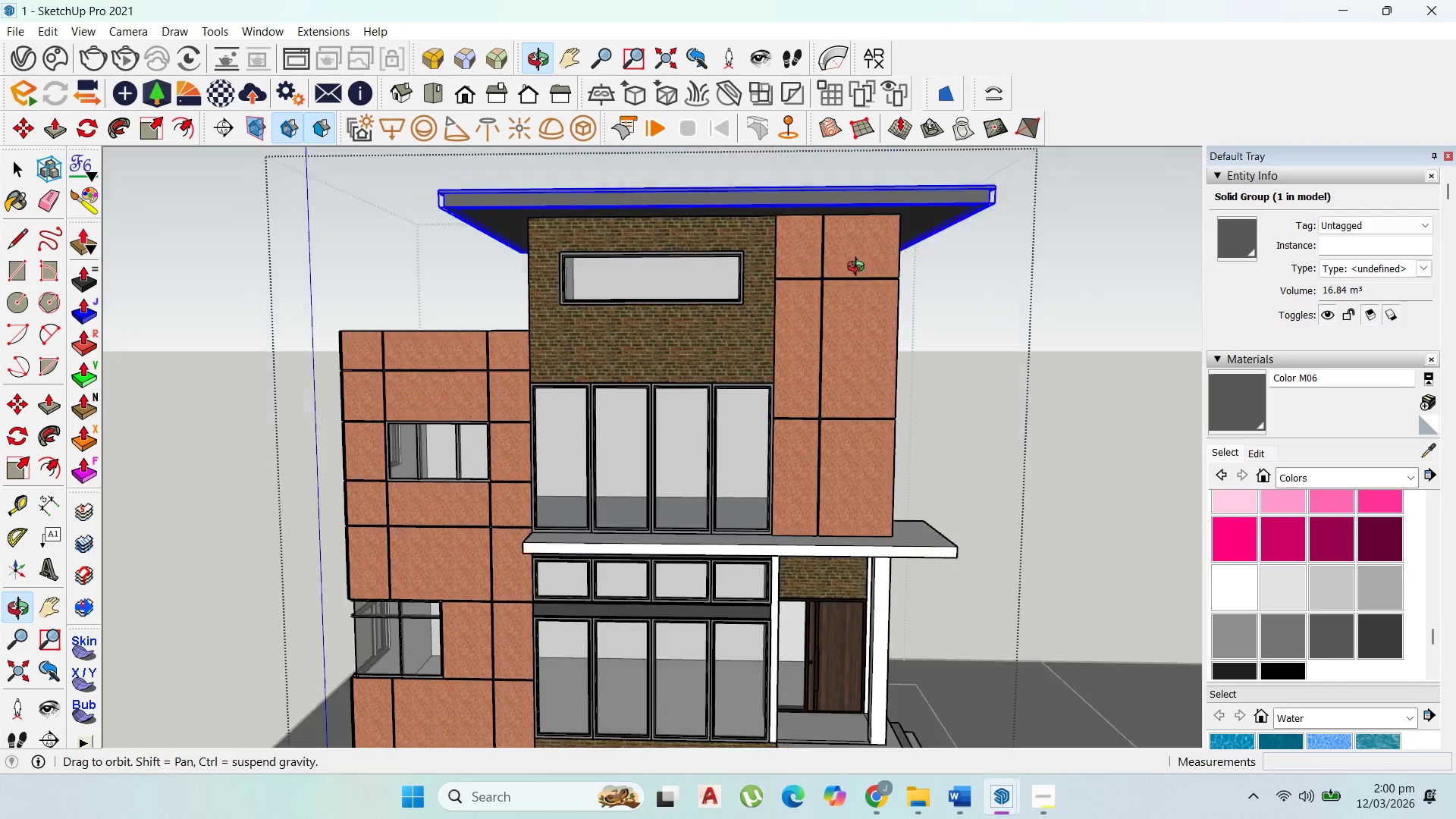 
scroll: coordinate [855, 269], scroll_direction: down, amount: 2.0
 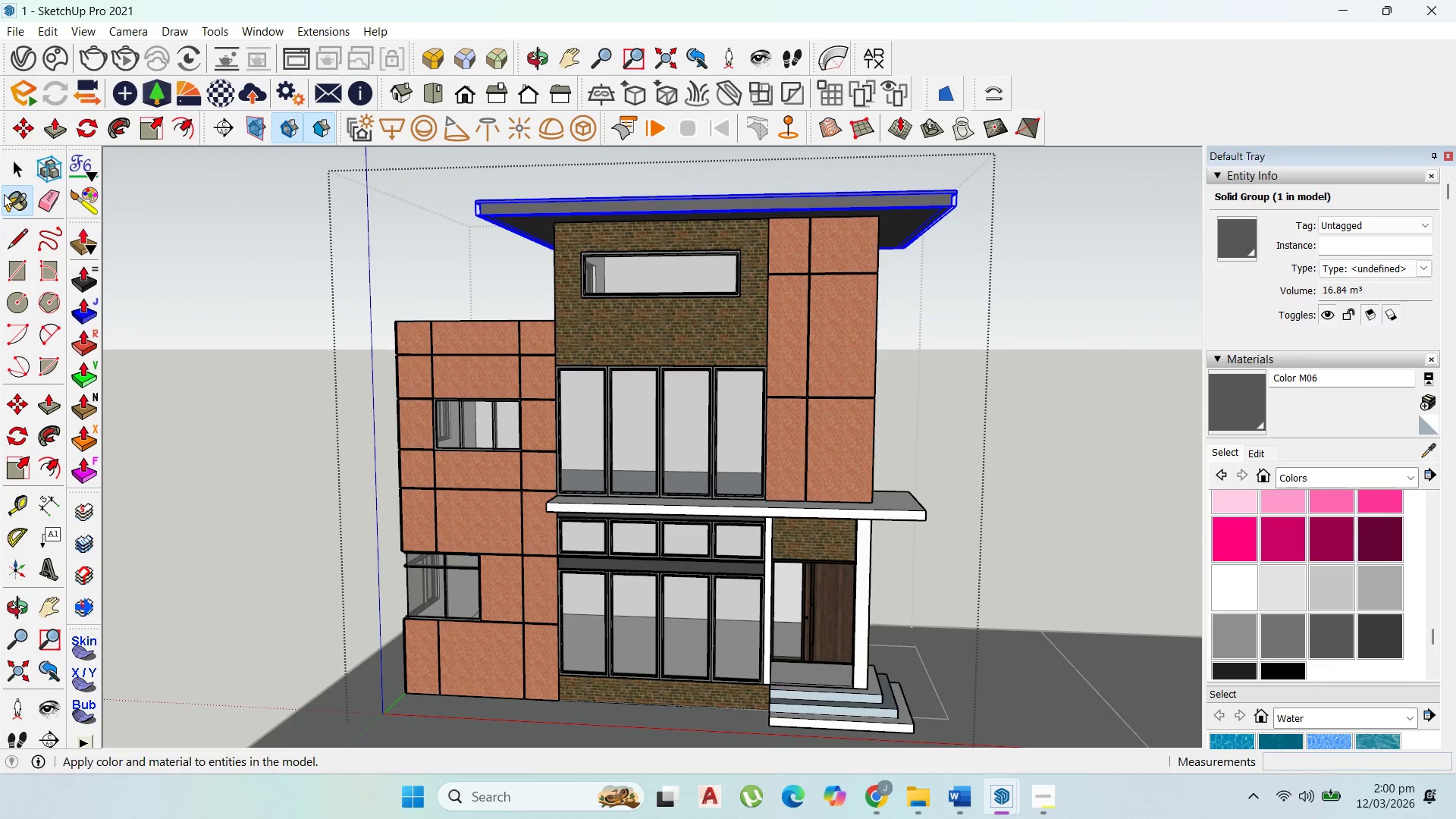 
left_click([11, 167])
 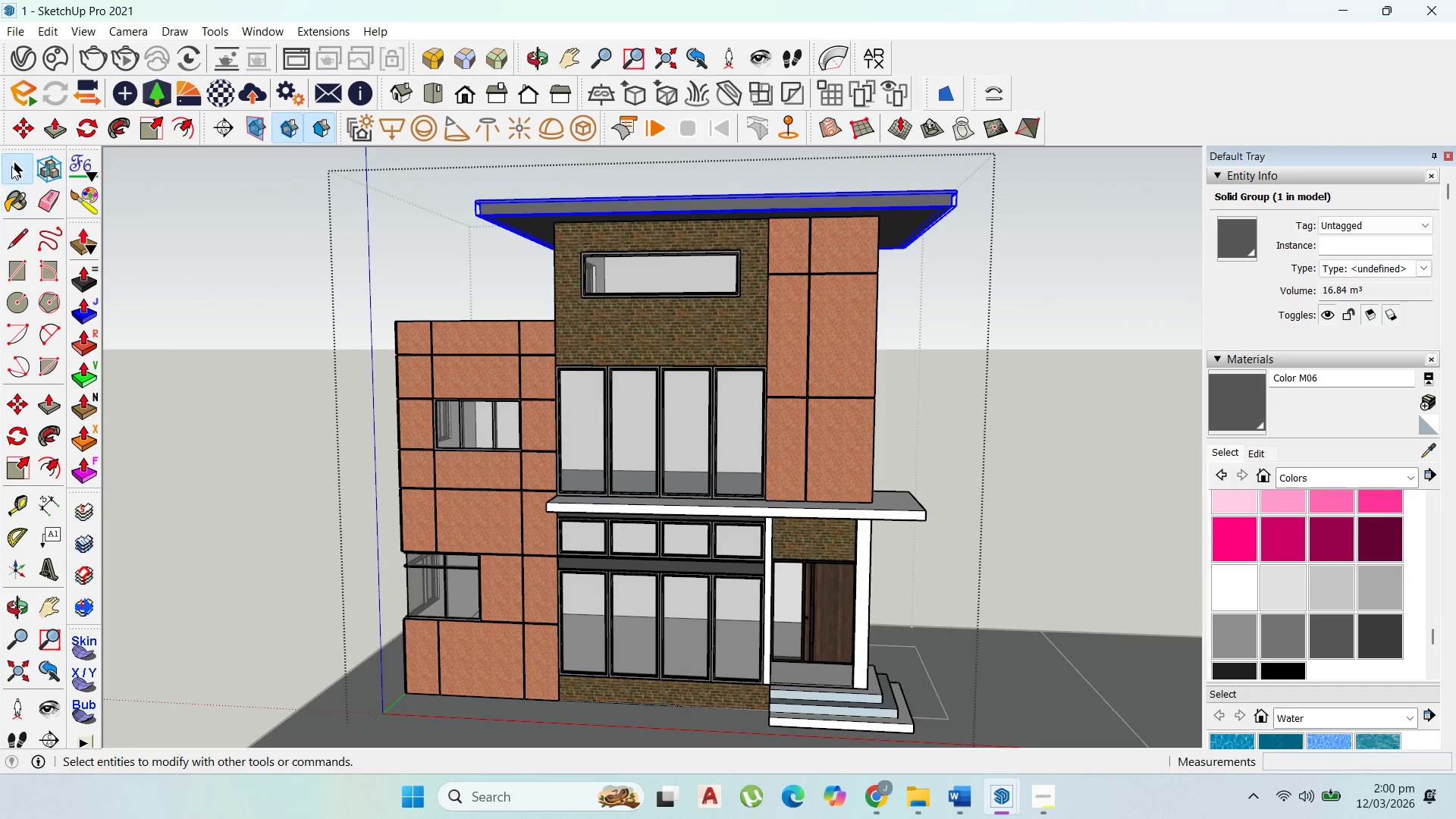 
key(Escape)
 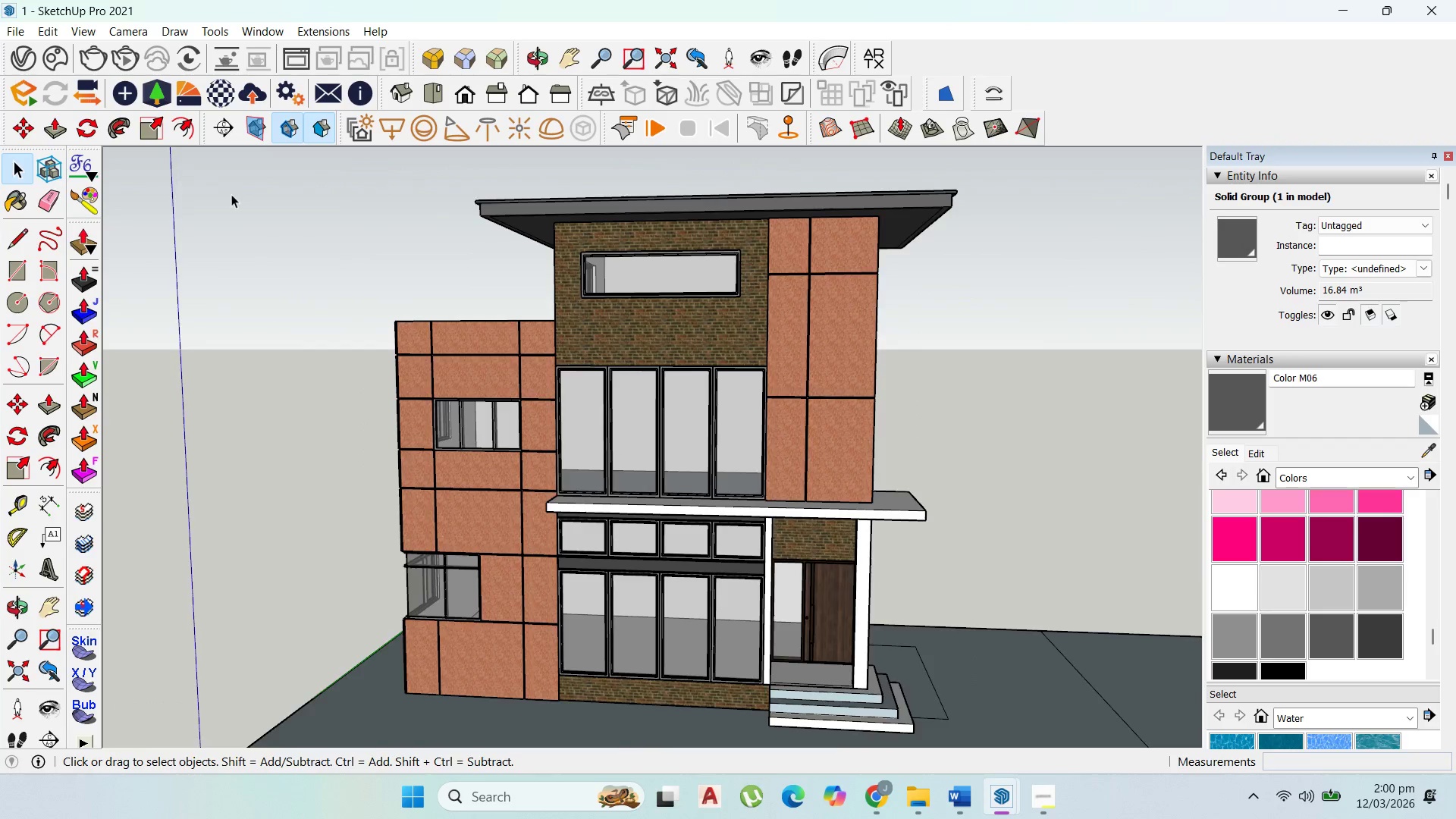 
scroll: coordinate [765, 483], scroll_direction: down, amount: 5.0
 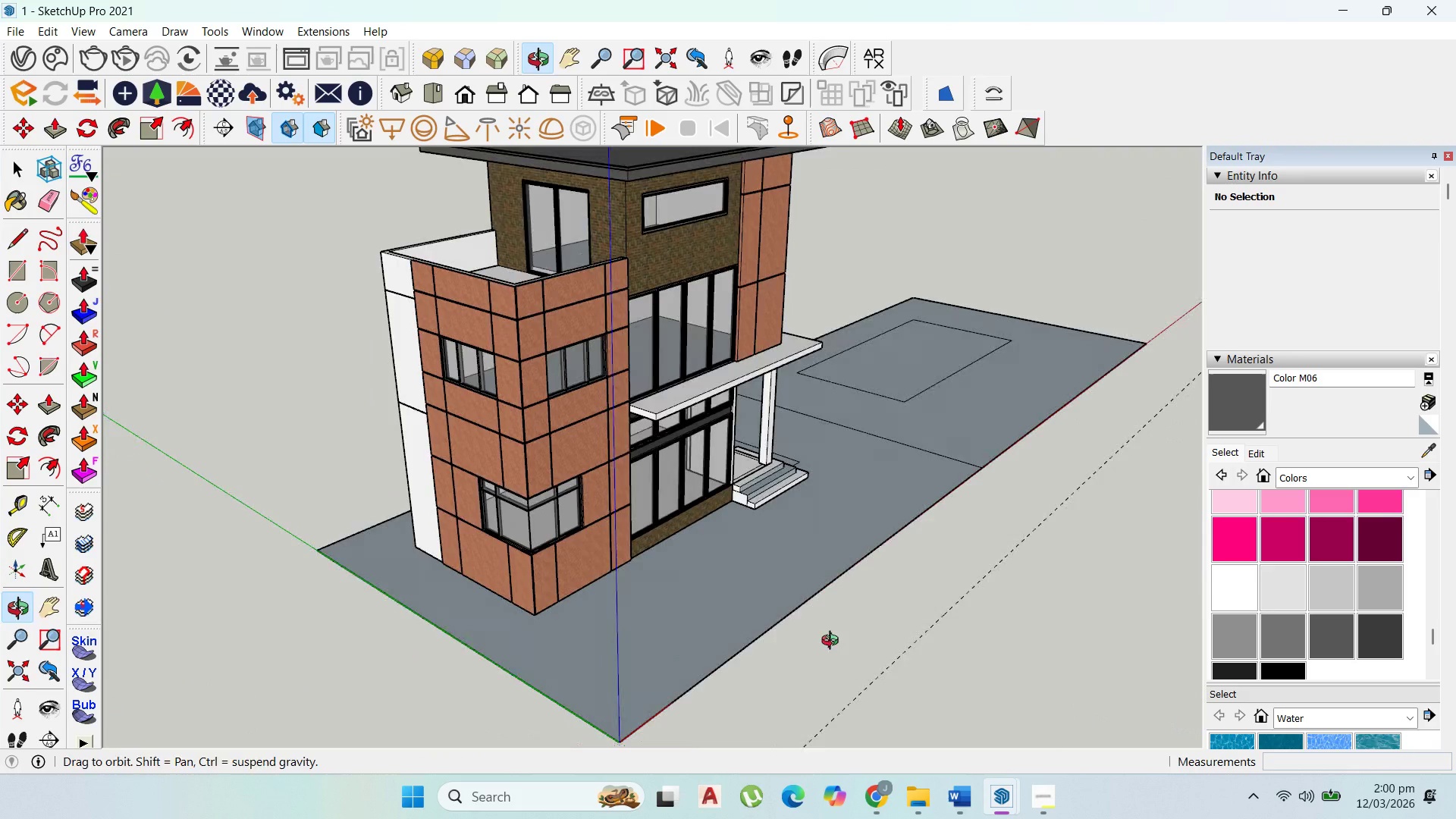 
double_click([783, 483])
 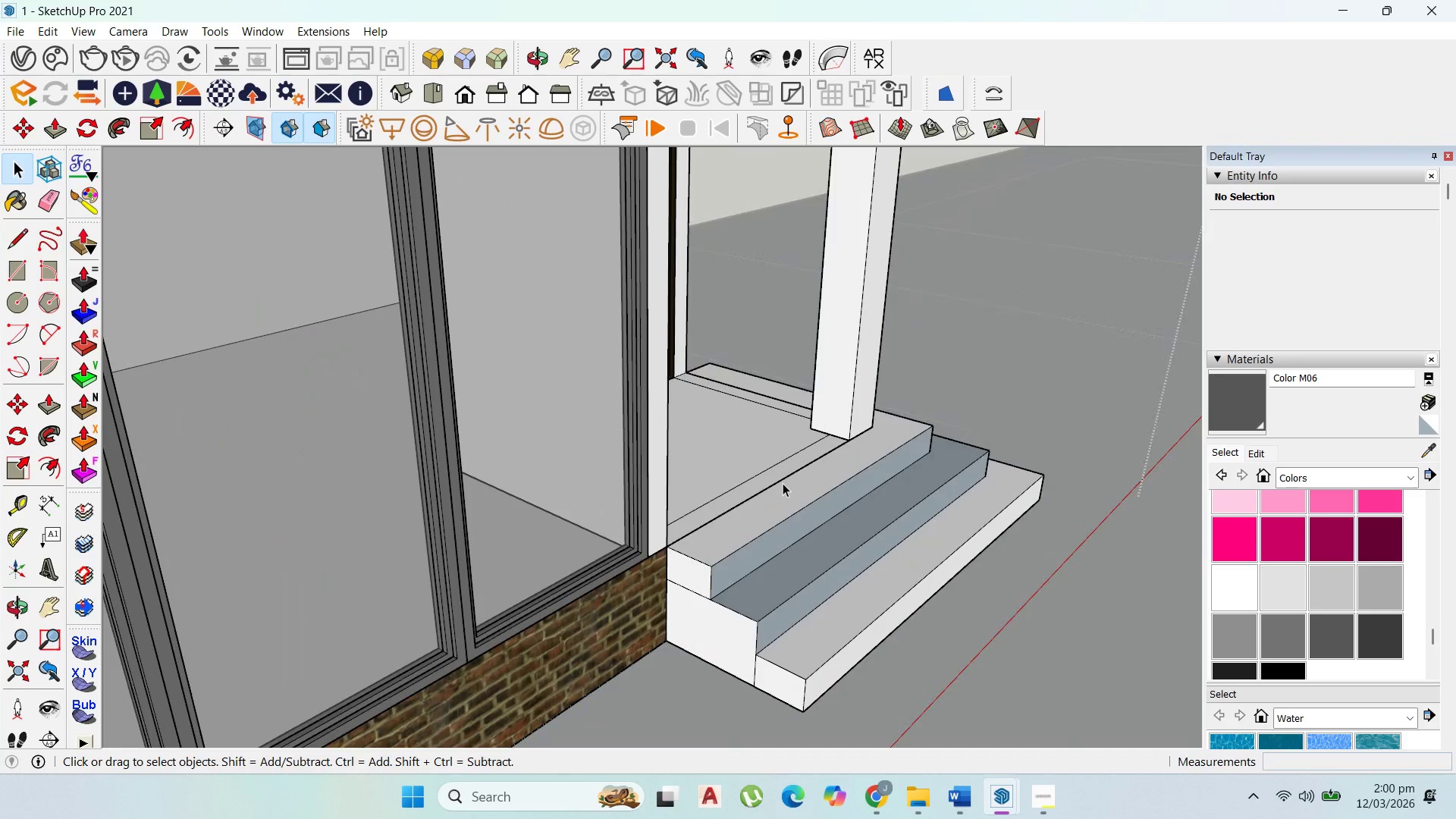 
triple_click([783, 483])
 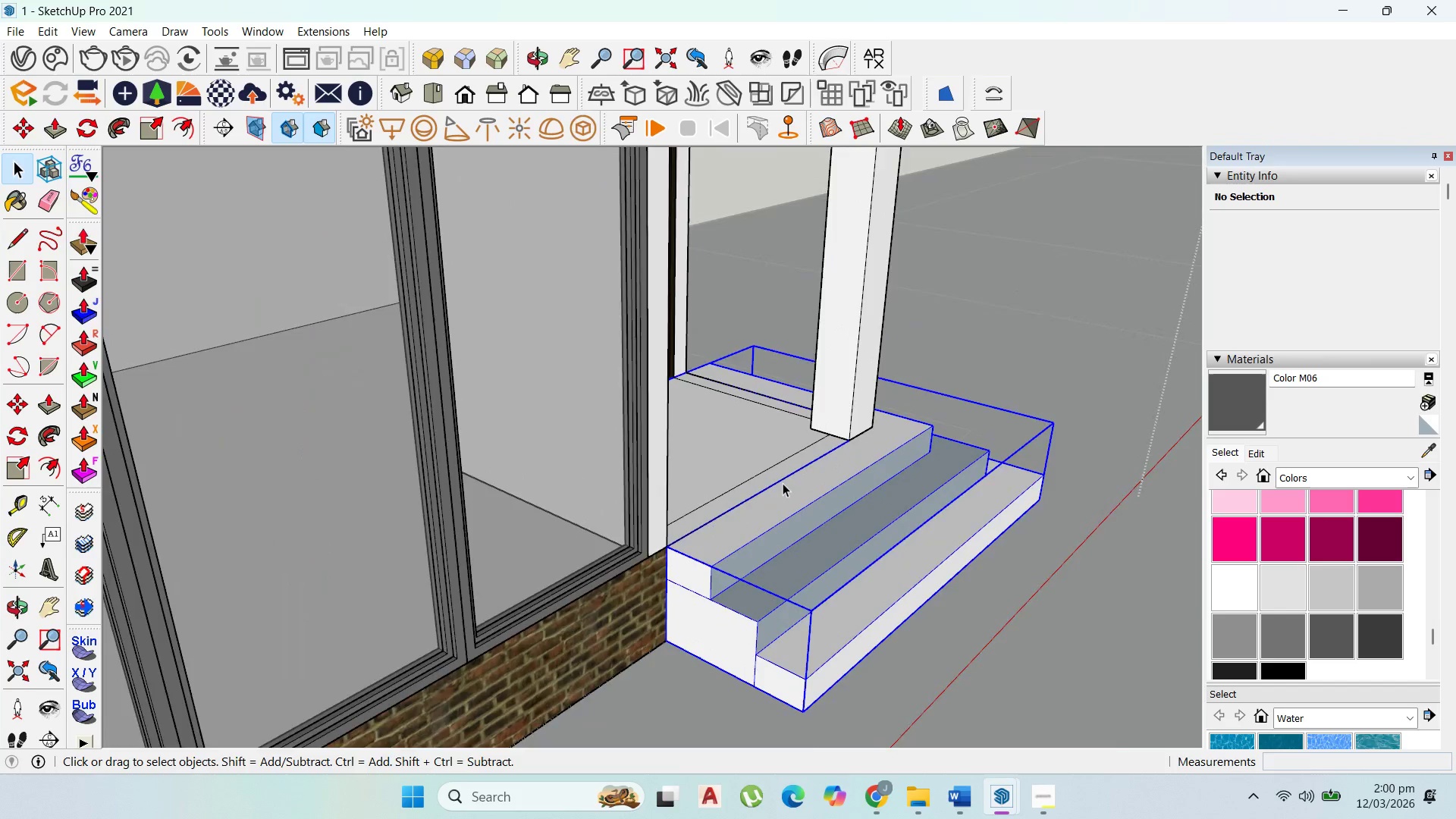 
scroll: coordinate [766, 483], scroll_direction: up, amount: 16.0
 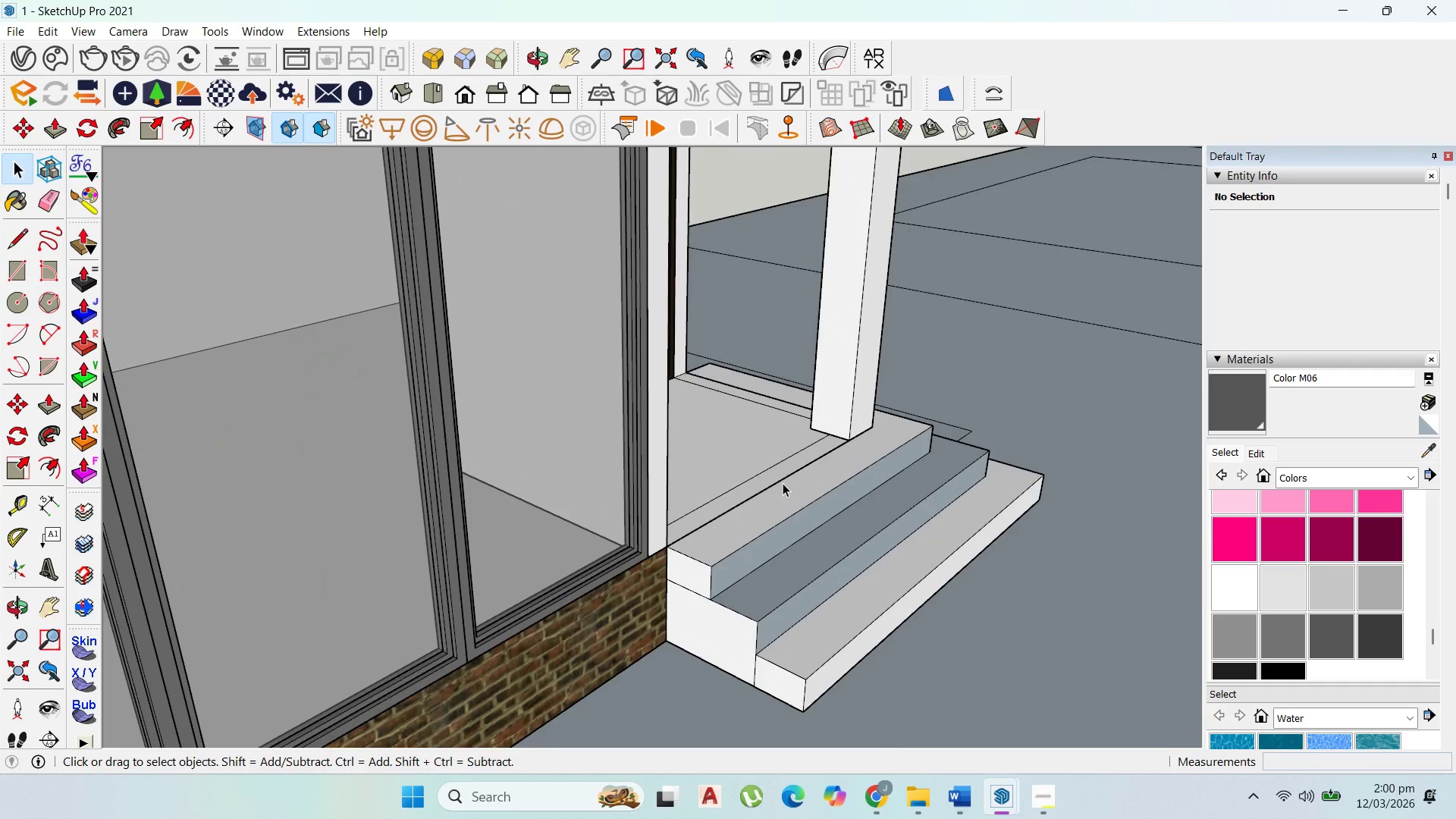 
triple_click([783, 483])
 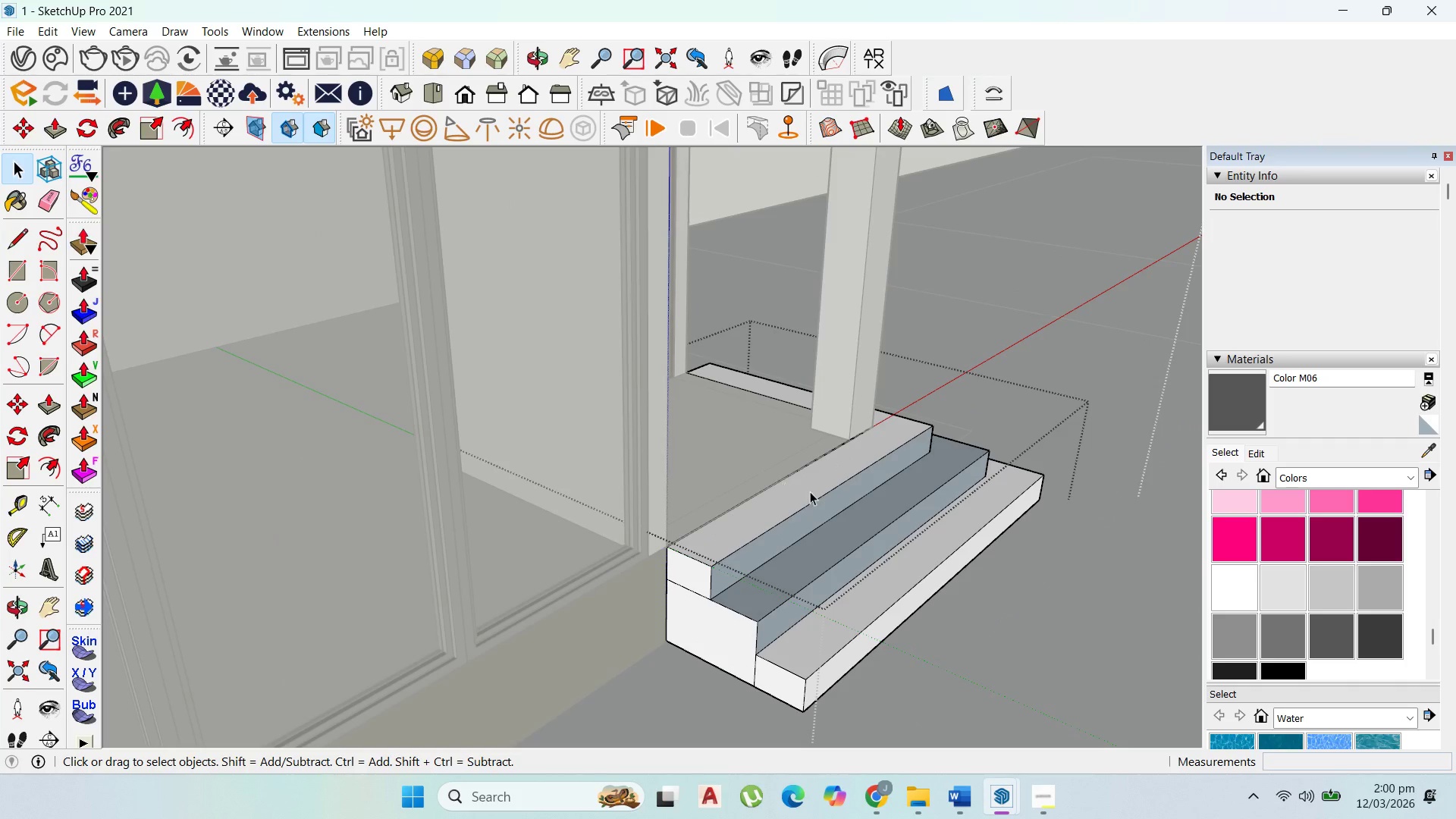 
key(Escape)
 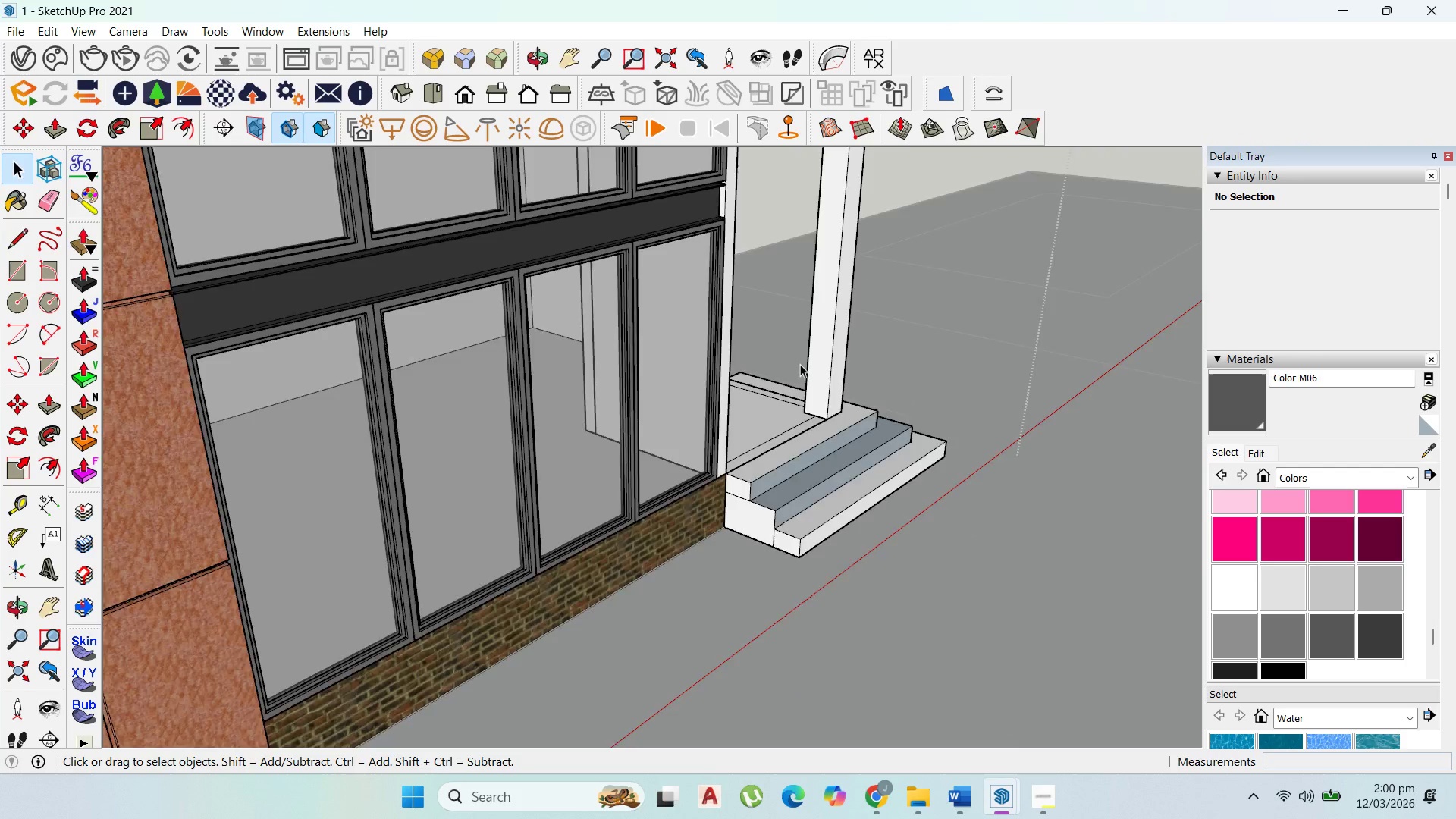 
key(Escape)
 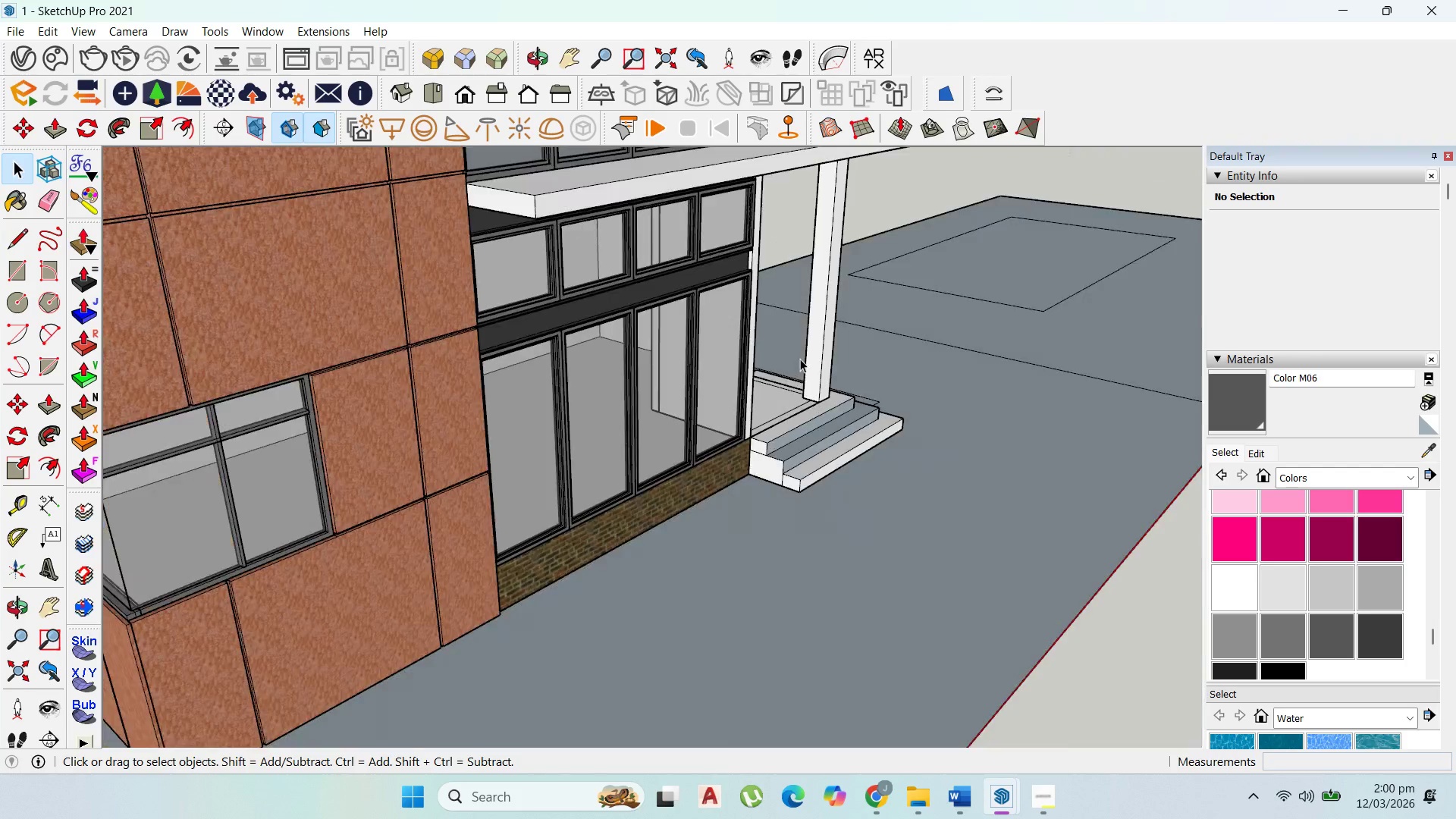 
key(Escape)
 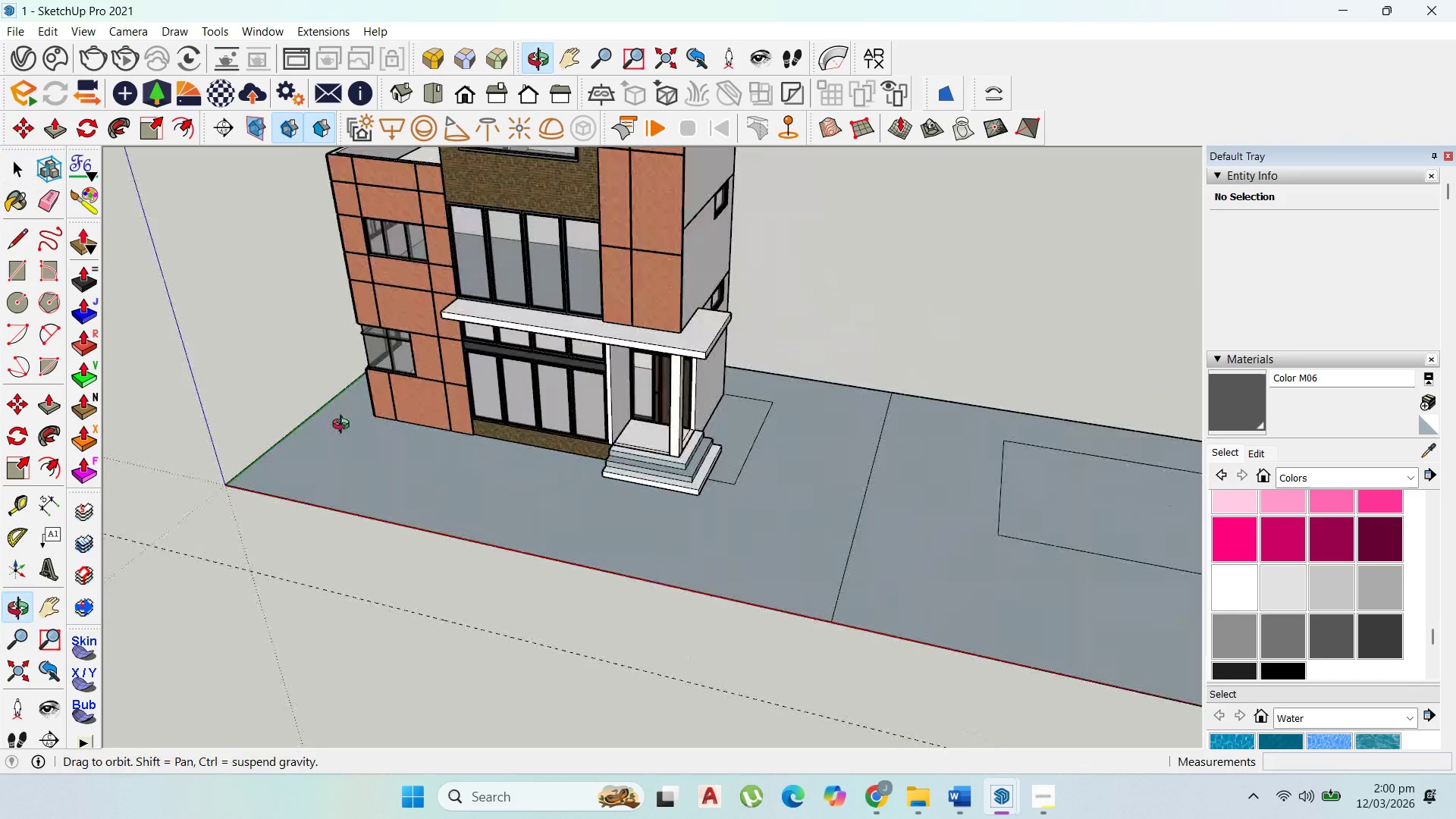 
scroll: coordinate [802, 356], scroll_direction: down, amount: 15.0
 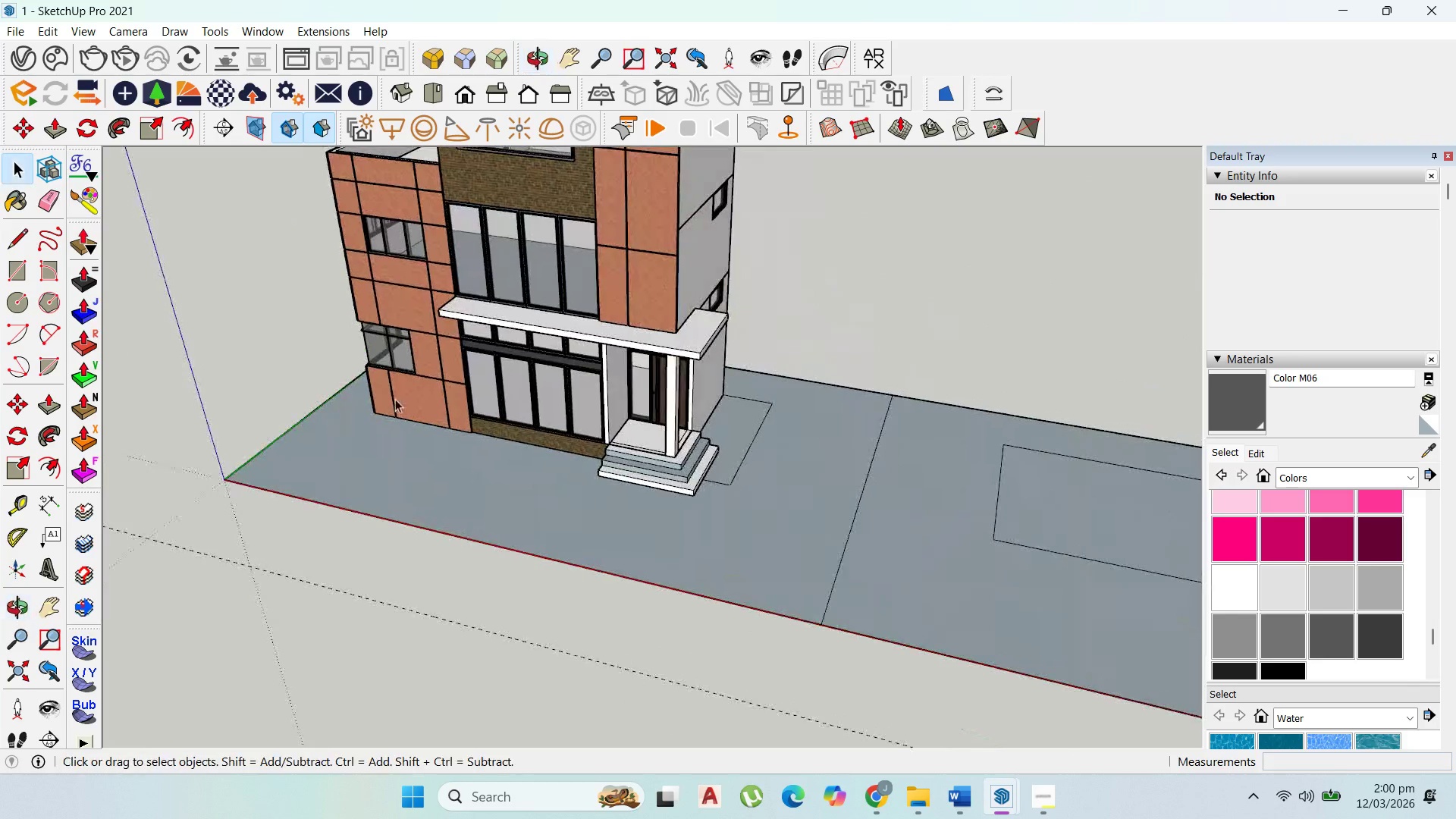 
scroll: coordinate [921, 472], scroll_direction: up, amount: 1.0
 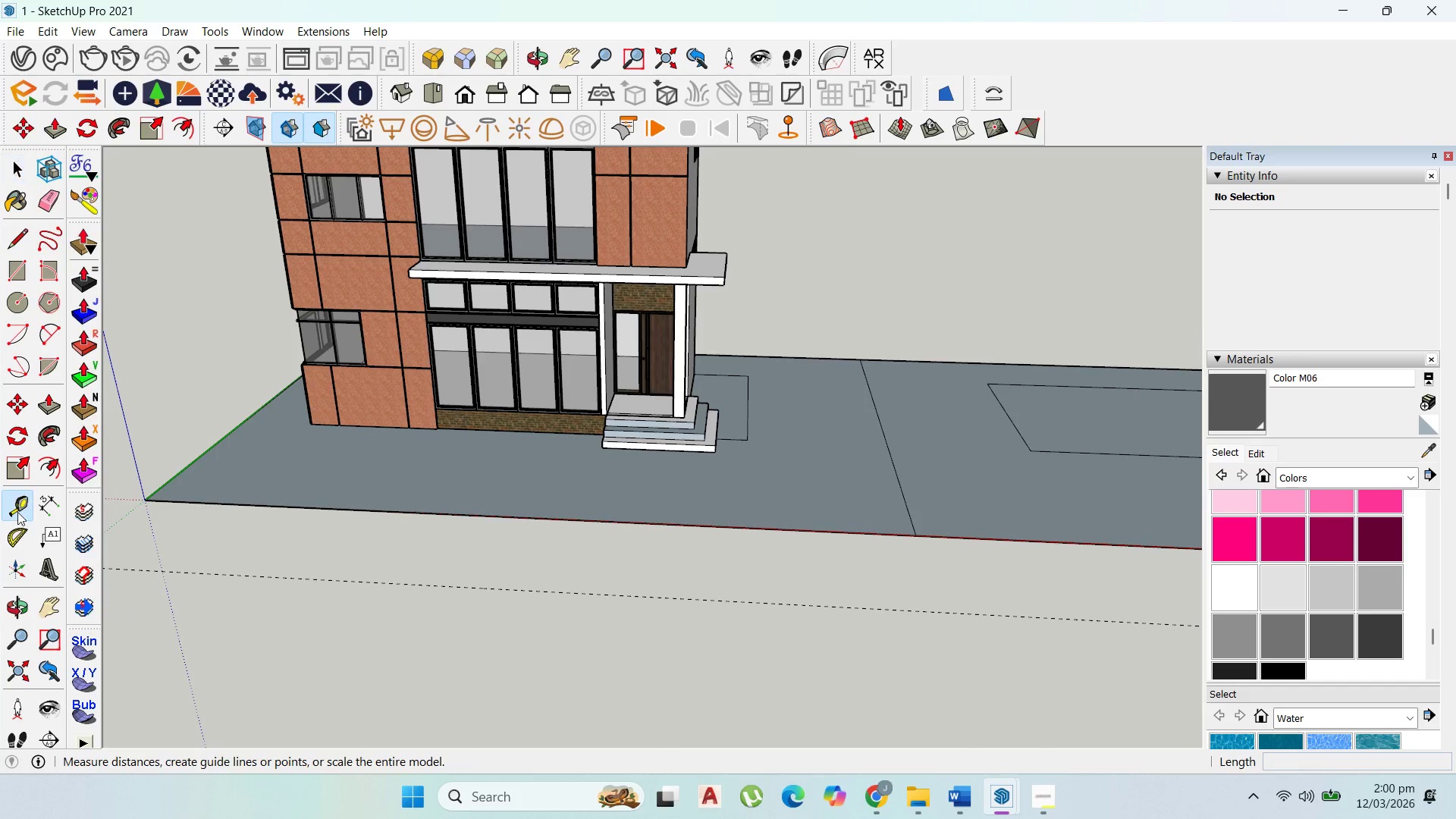 
left_click([205, 460])
 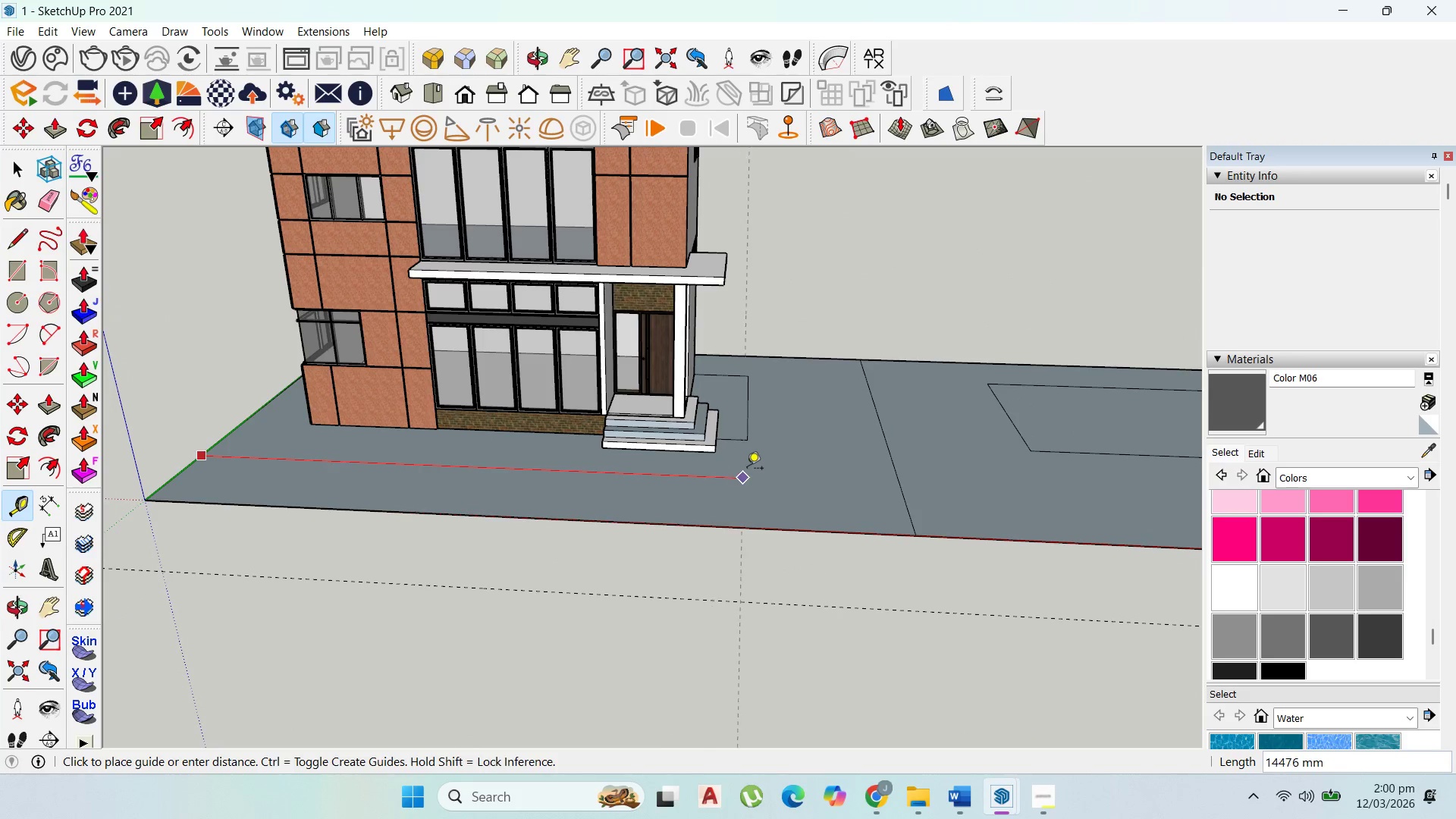 
hold_key(key=ShiftLeft, duration=1.52)
scroll: coordinate [707, 435], scroll_direction: up, amount: 6.0
 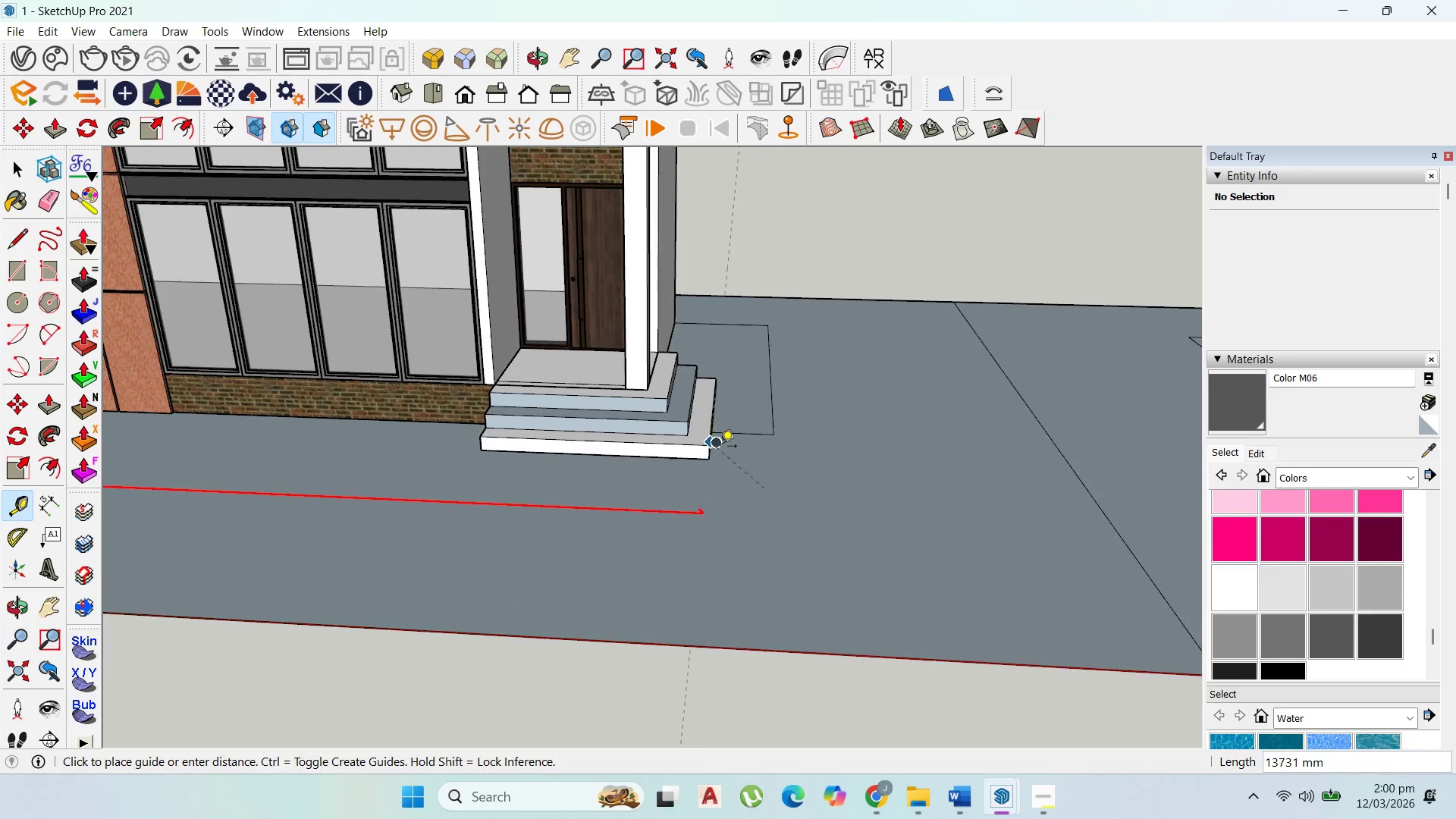 
key(Shift+ShiftLeft)
 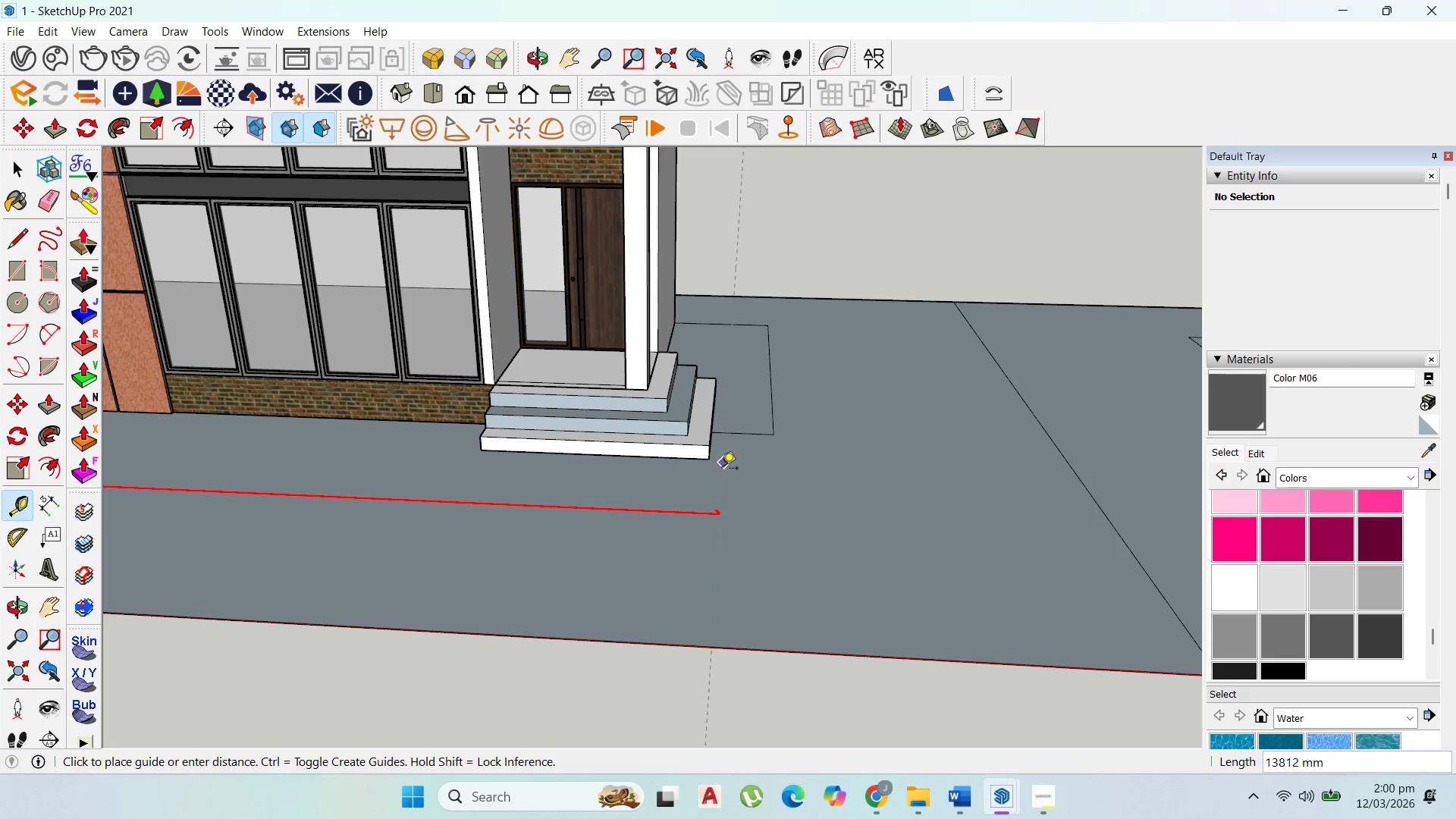 
key(Shift+ShiftLeft)
 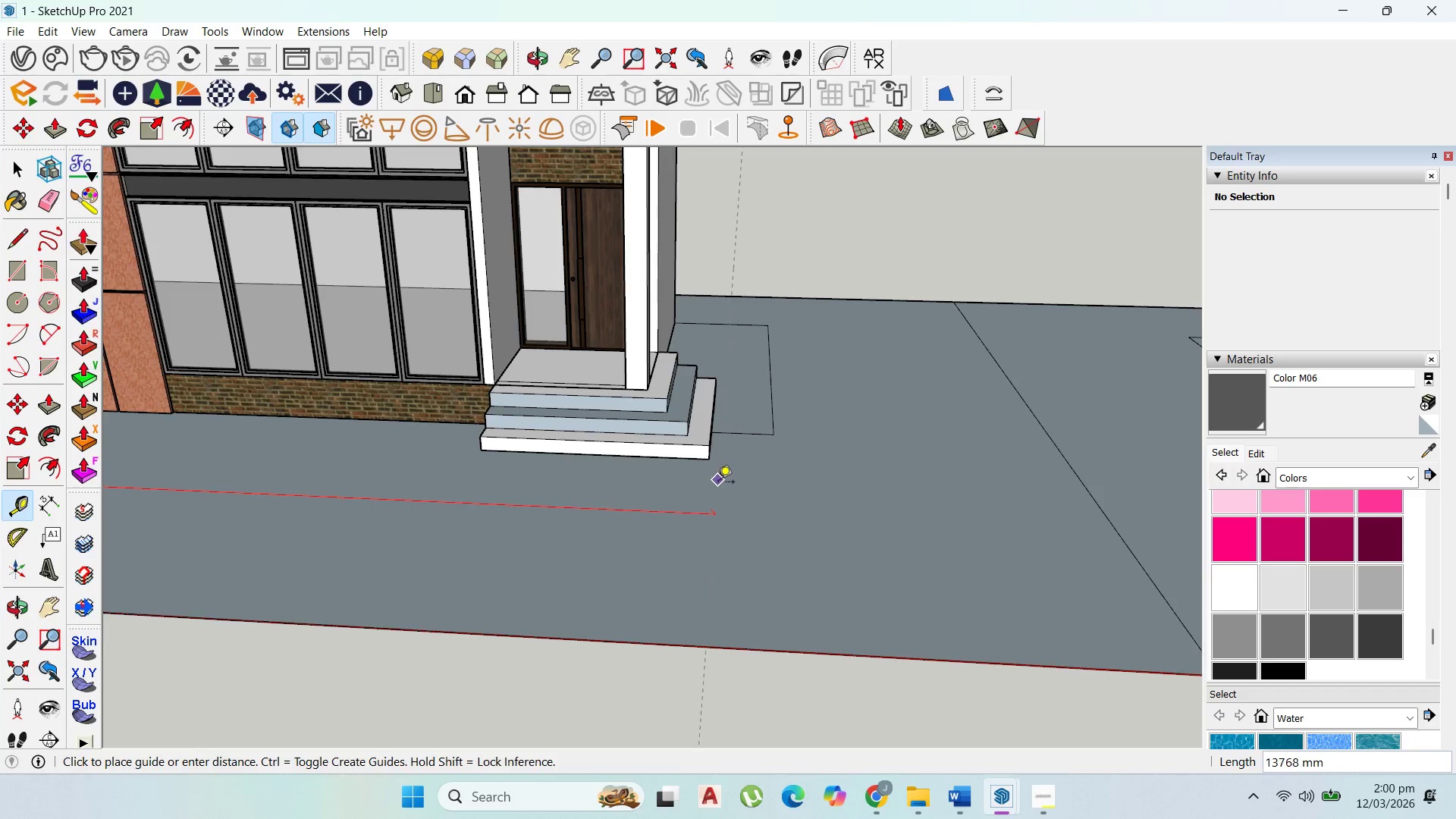 
scroll: coordinate [715, 495], scroll_direction: up, amount: 4.0
 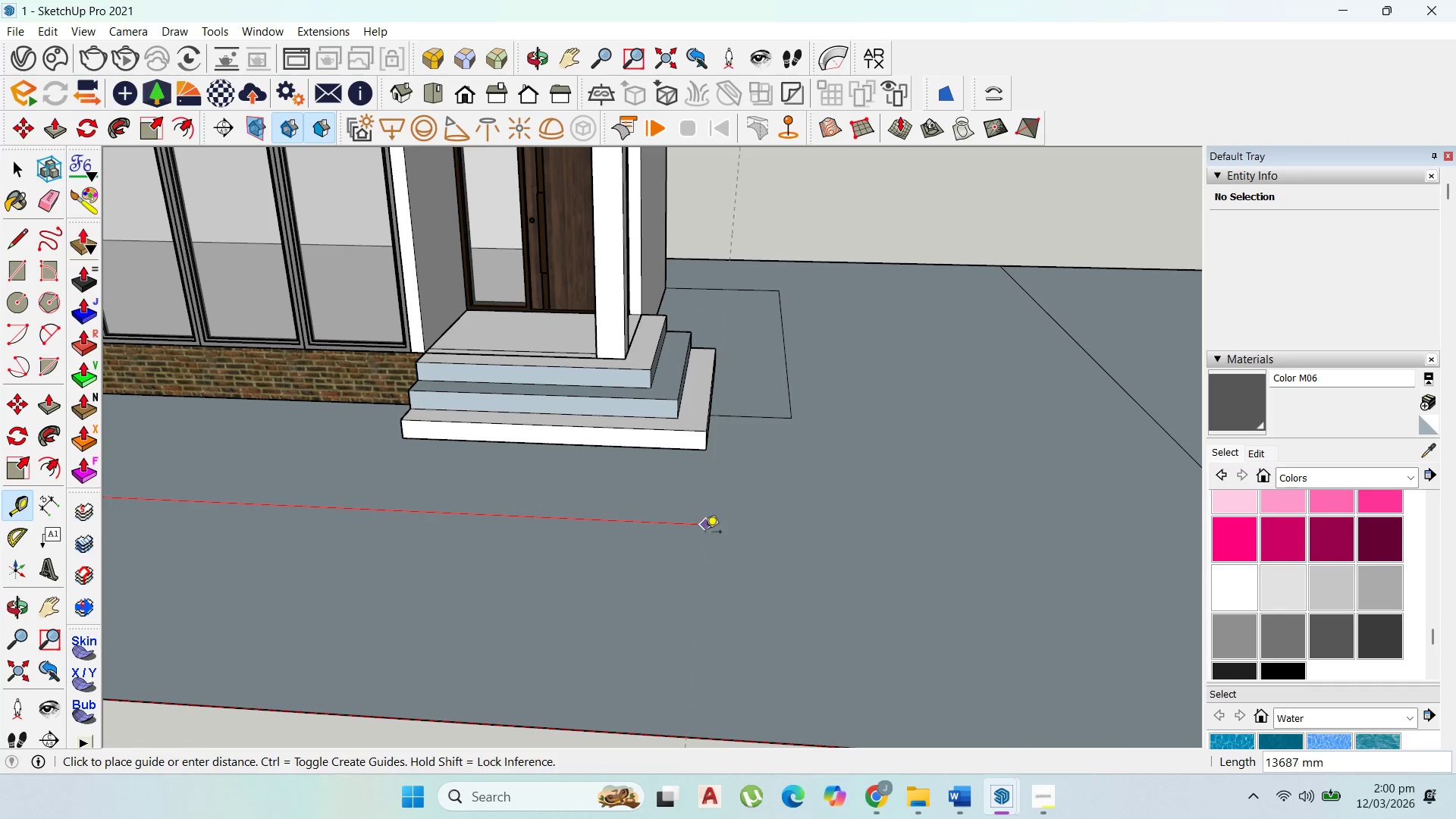 
hold_key(key=ShiftLeft, duration=1.34)
 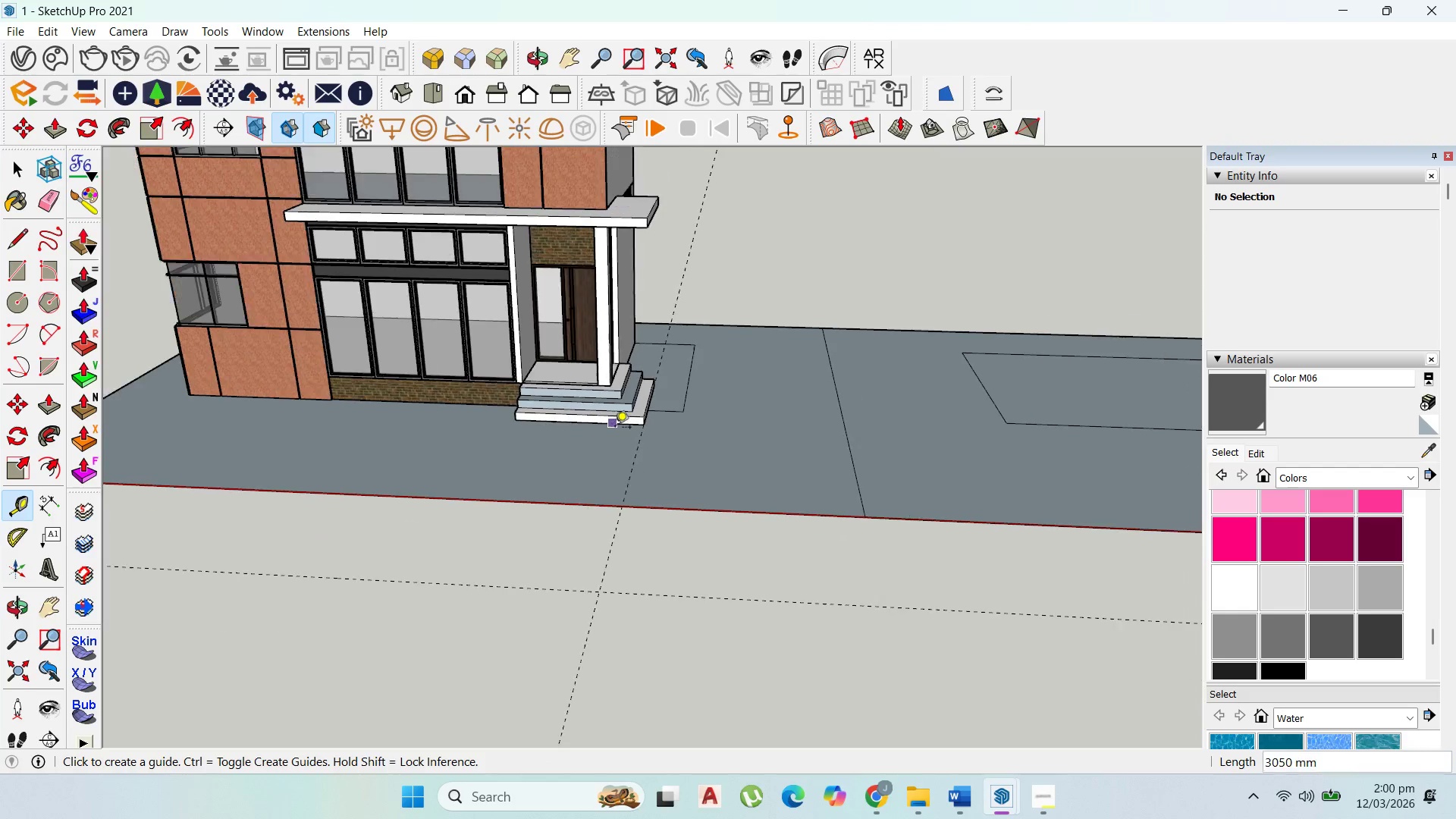 
scroll: coordinate [711, 519], scroll_direction: up, amount: 2.0
 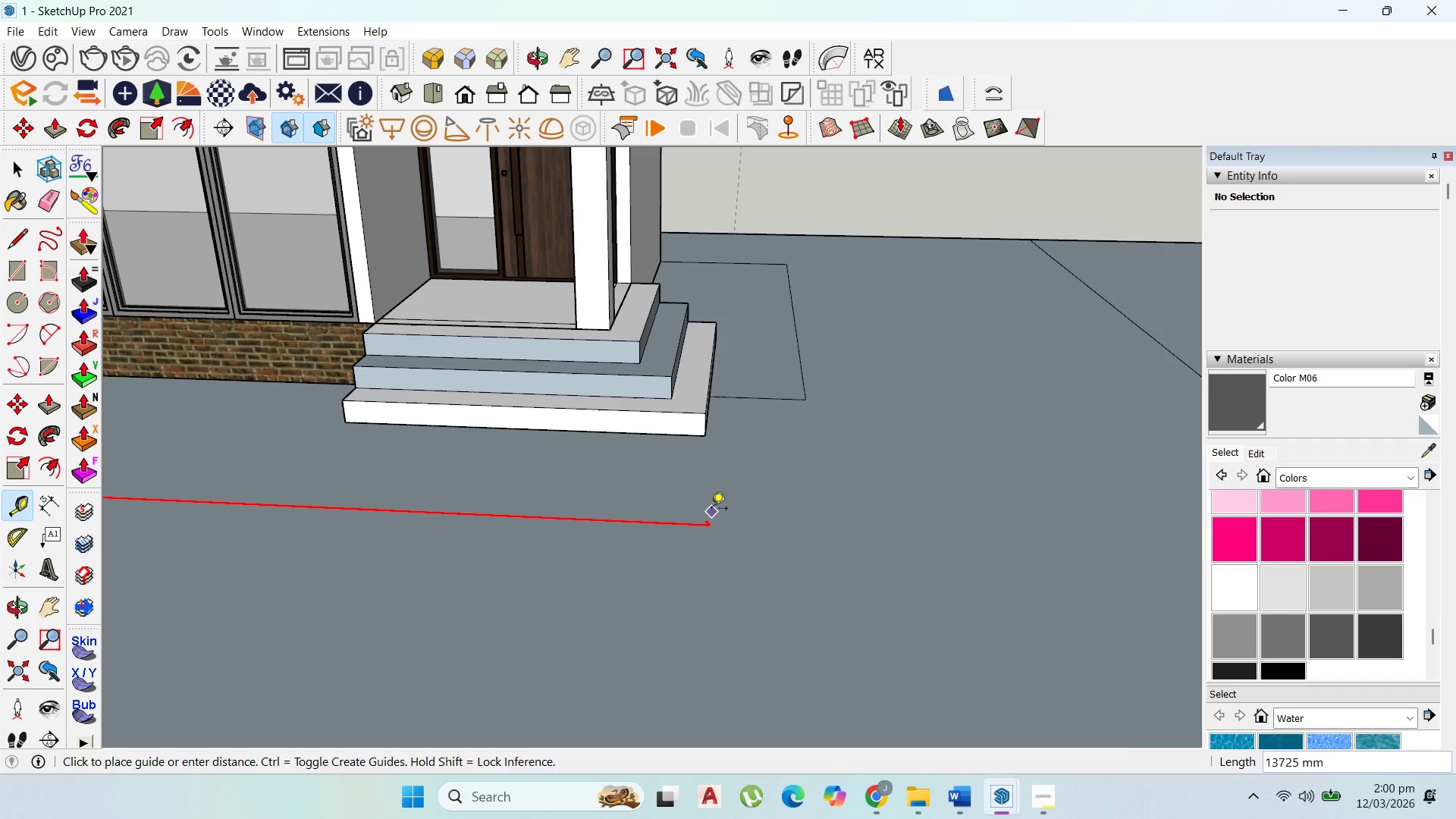 
left_click([706, 432])
 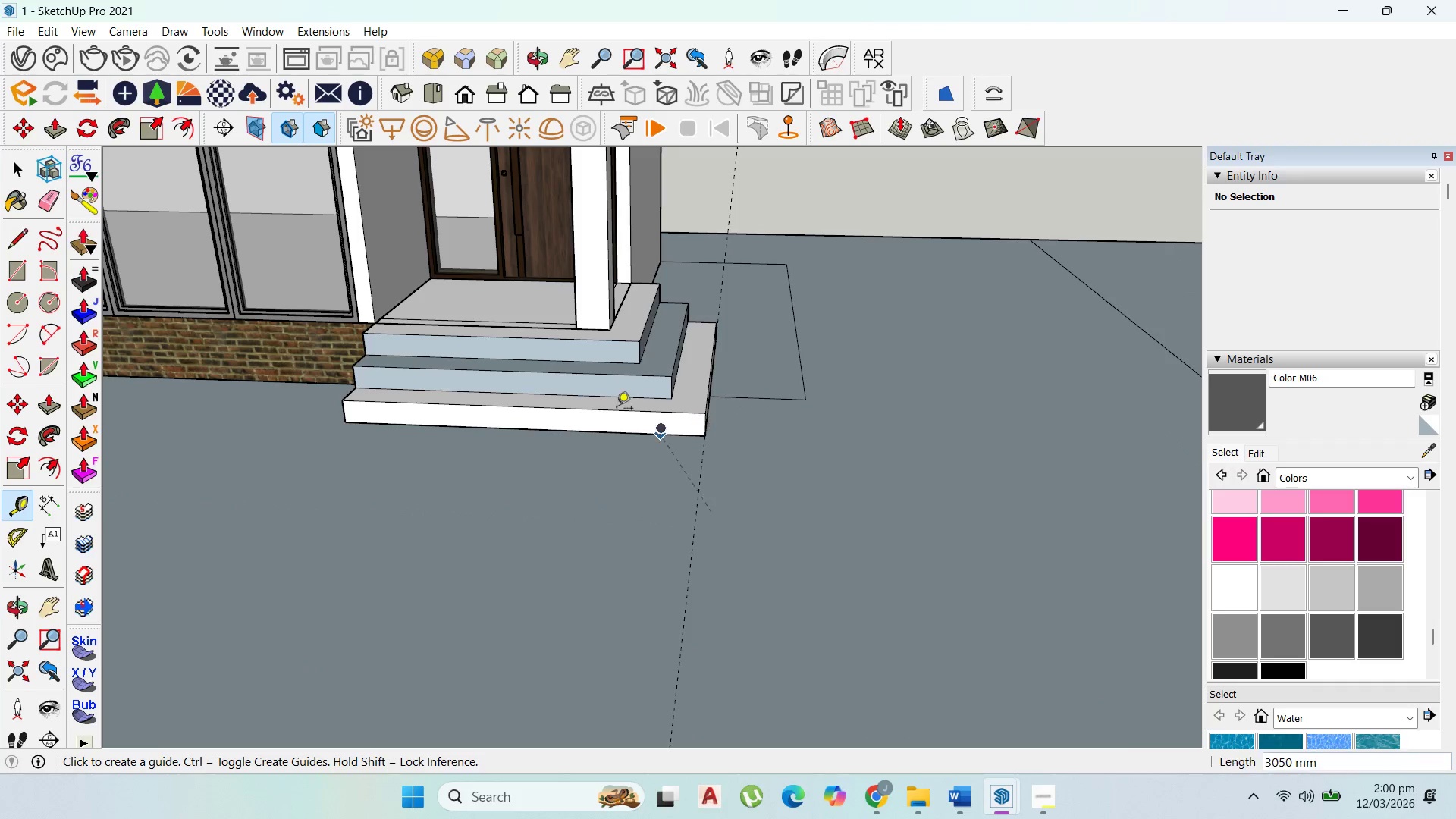 
scroll: coordinate [835, 504], scroll_direction: down, amount: 16.0
 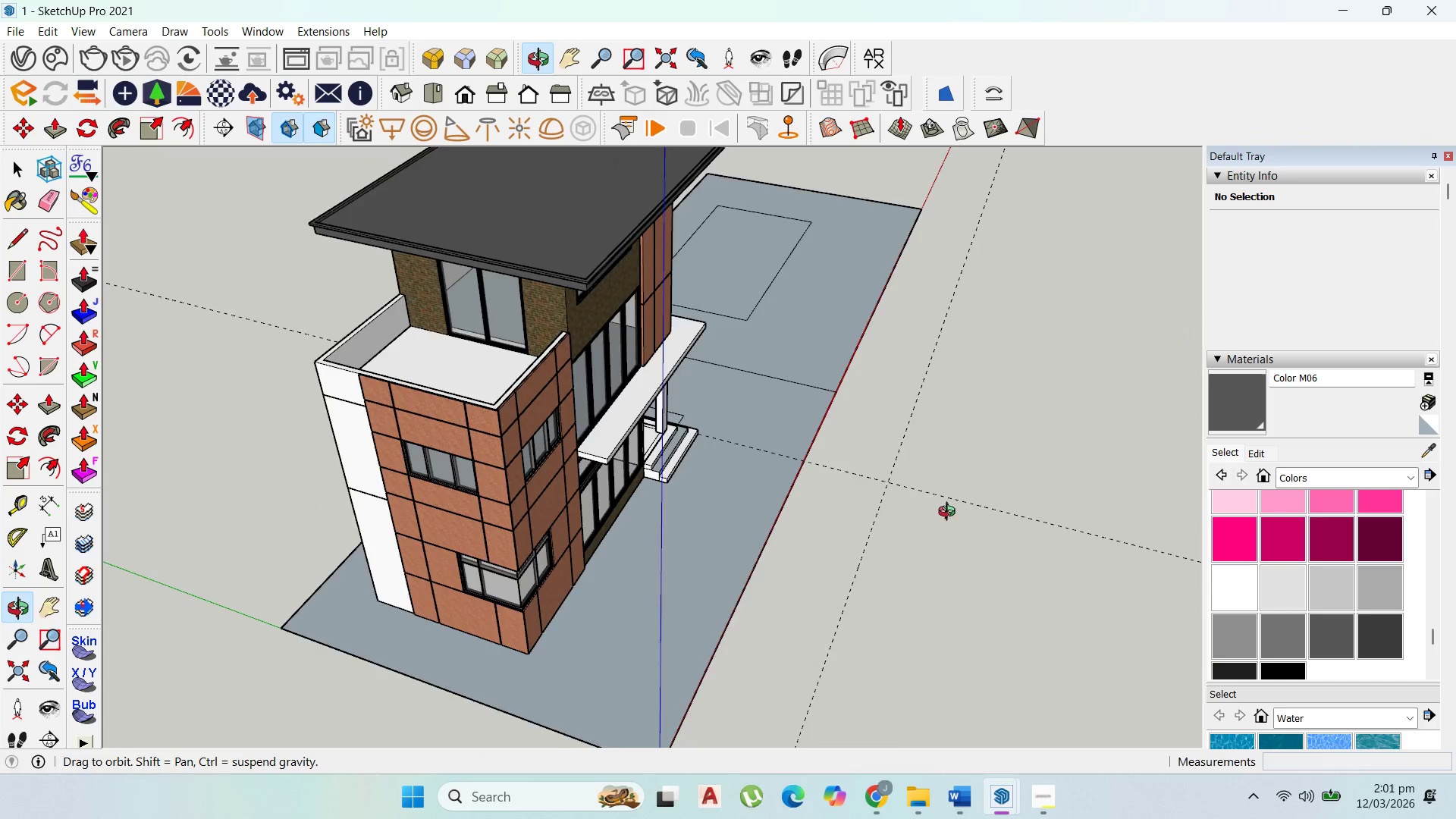 
key(Escape)
 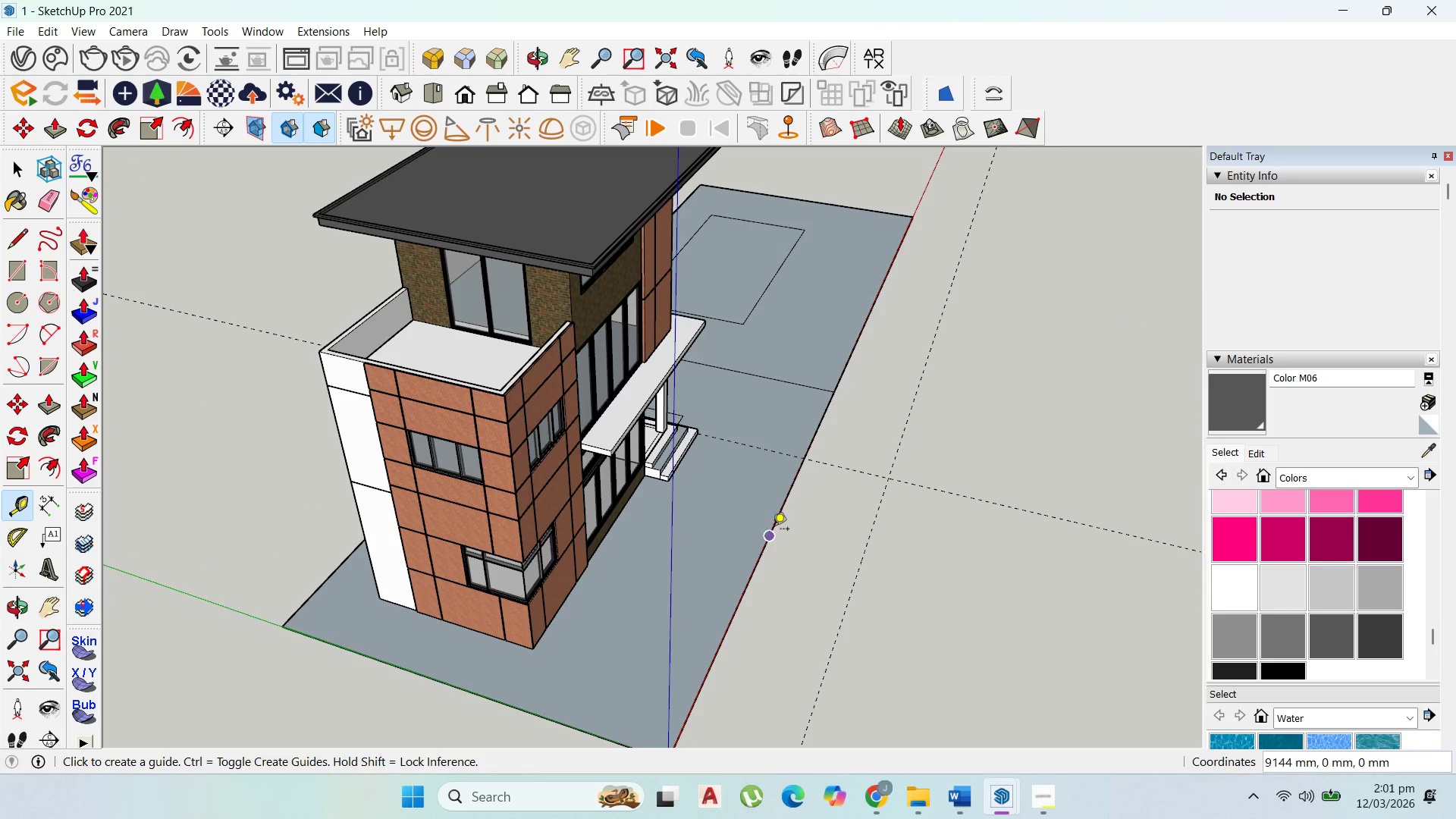 
key(Escape)
 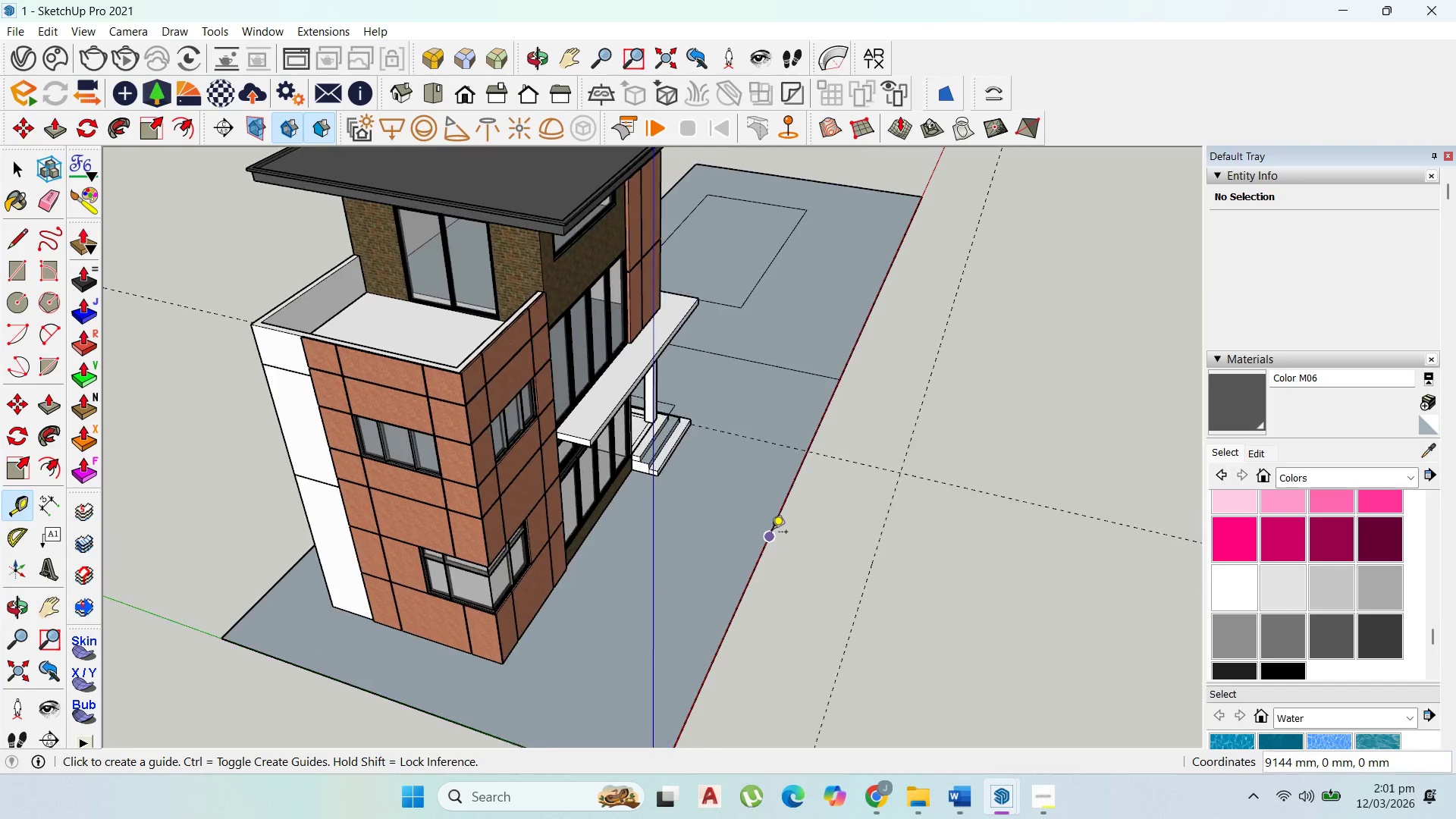 
scroll: coordinate [771, 532], scroll_direction: up, amount: 1.0
 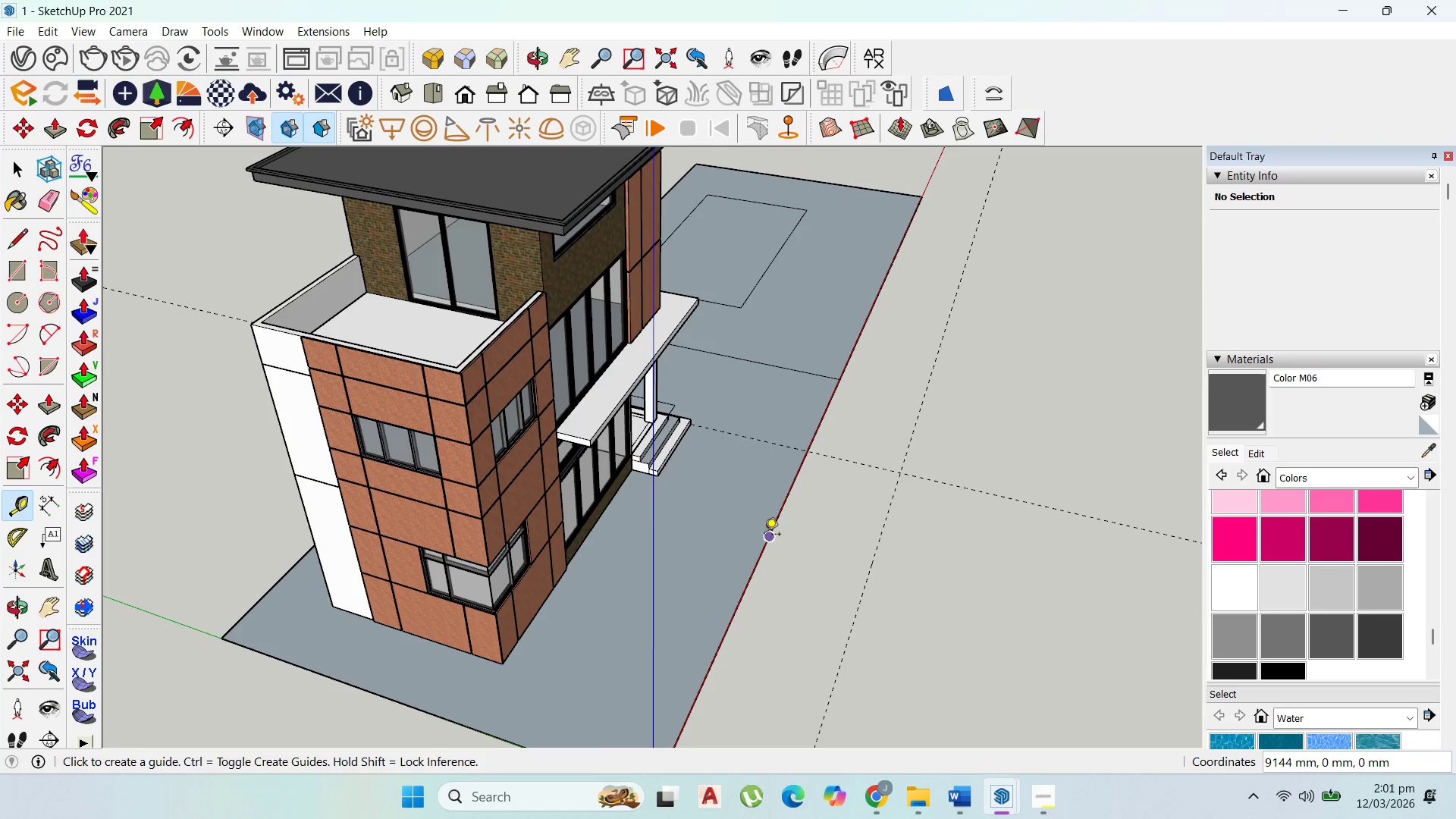 
left_click([764, 535])
 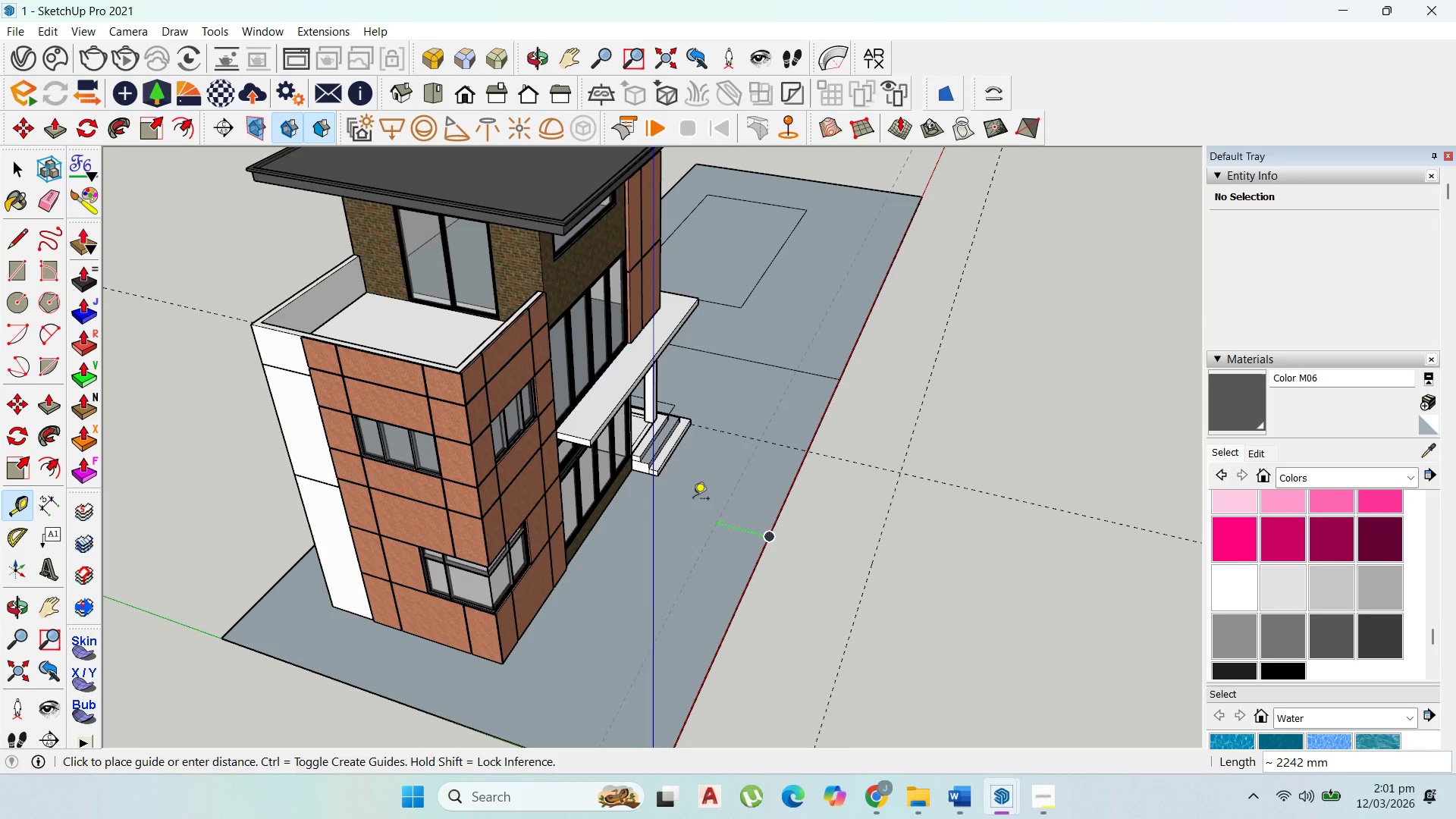 
scroll: coordinate [677, 496], scroll_direction: up, amount: 1.0
 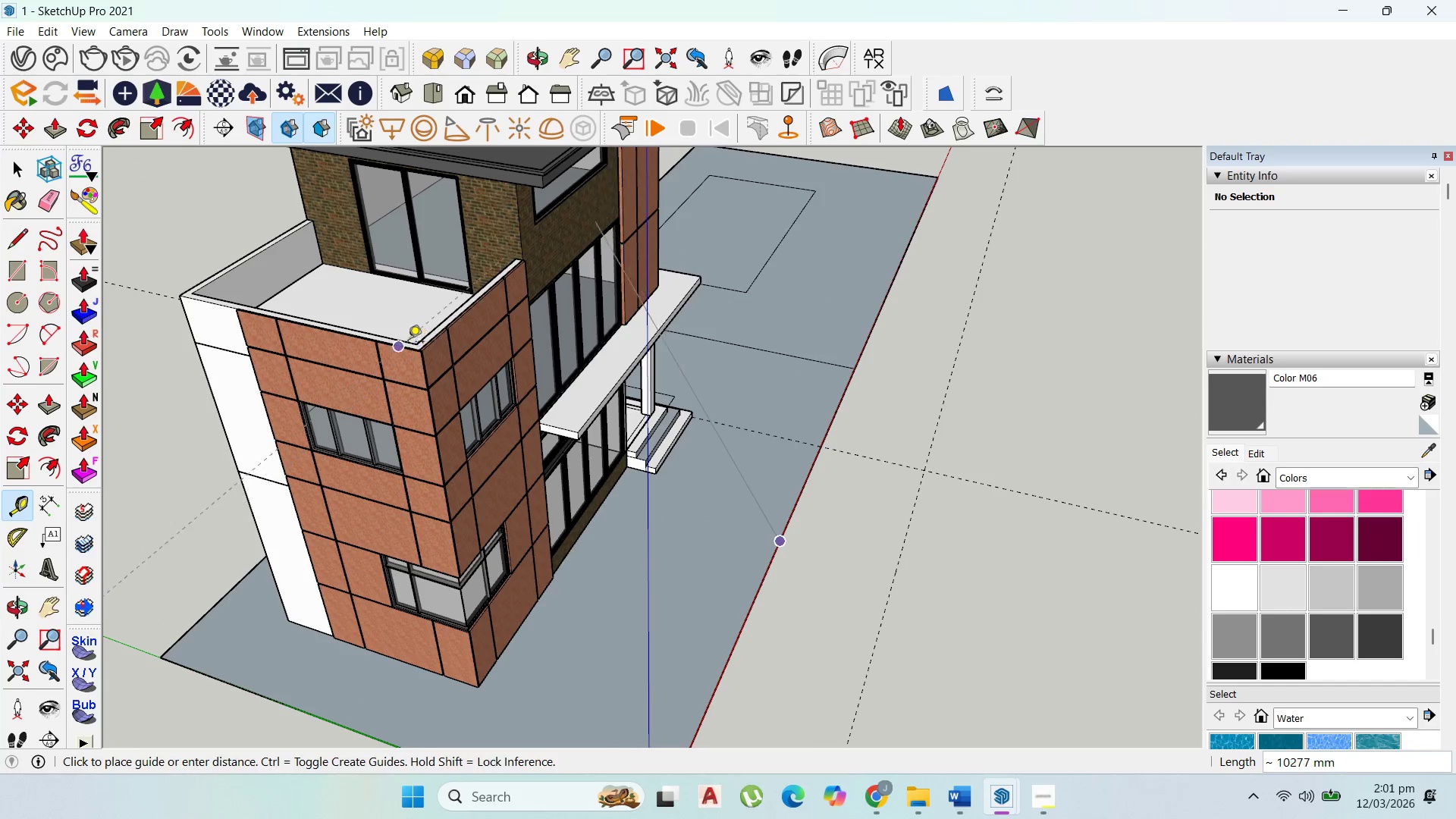 
key(Escape)
 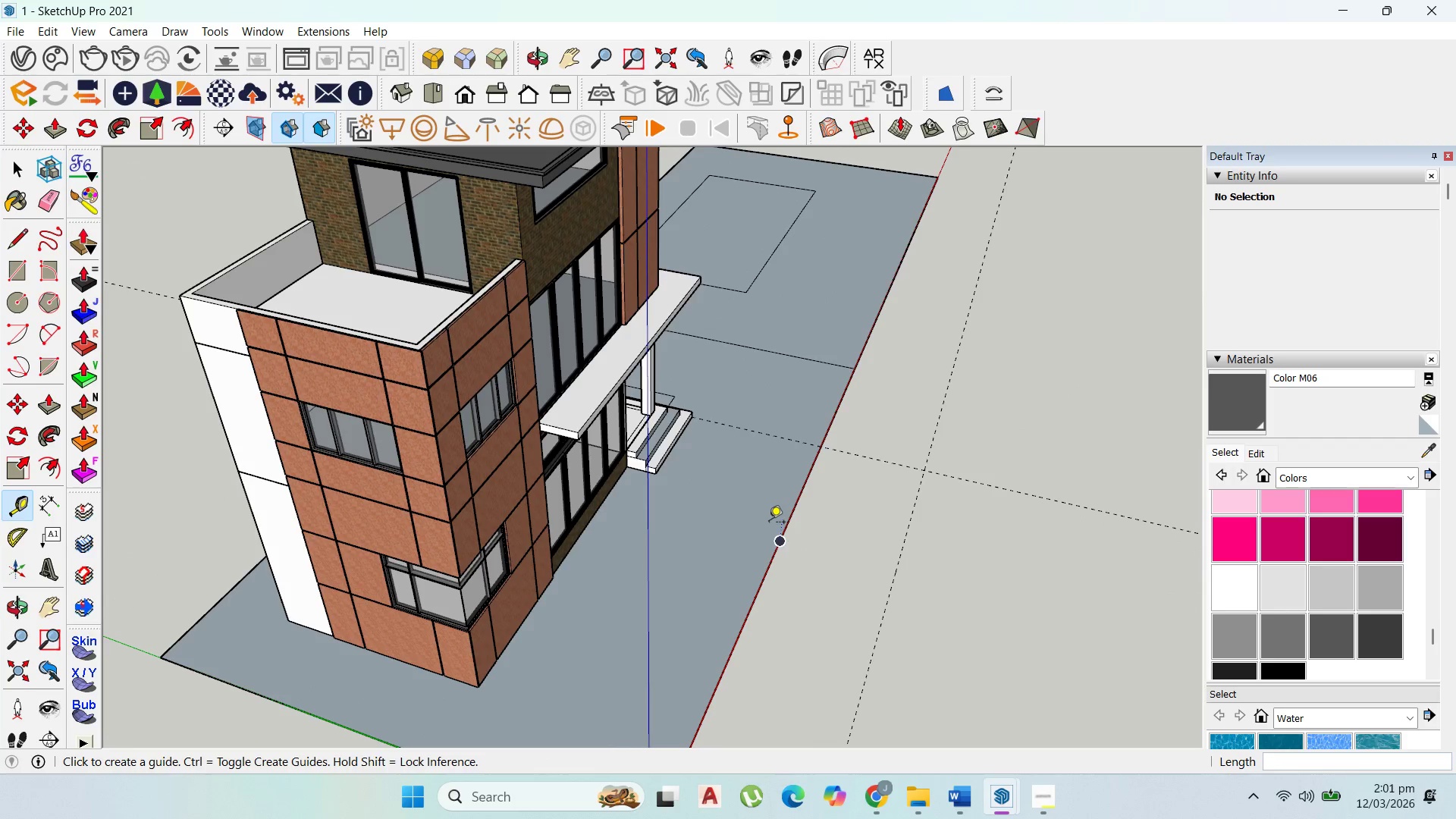 
key(Escape)
 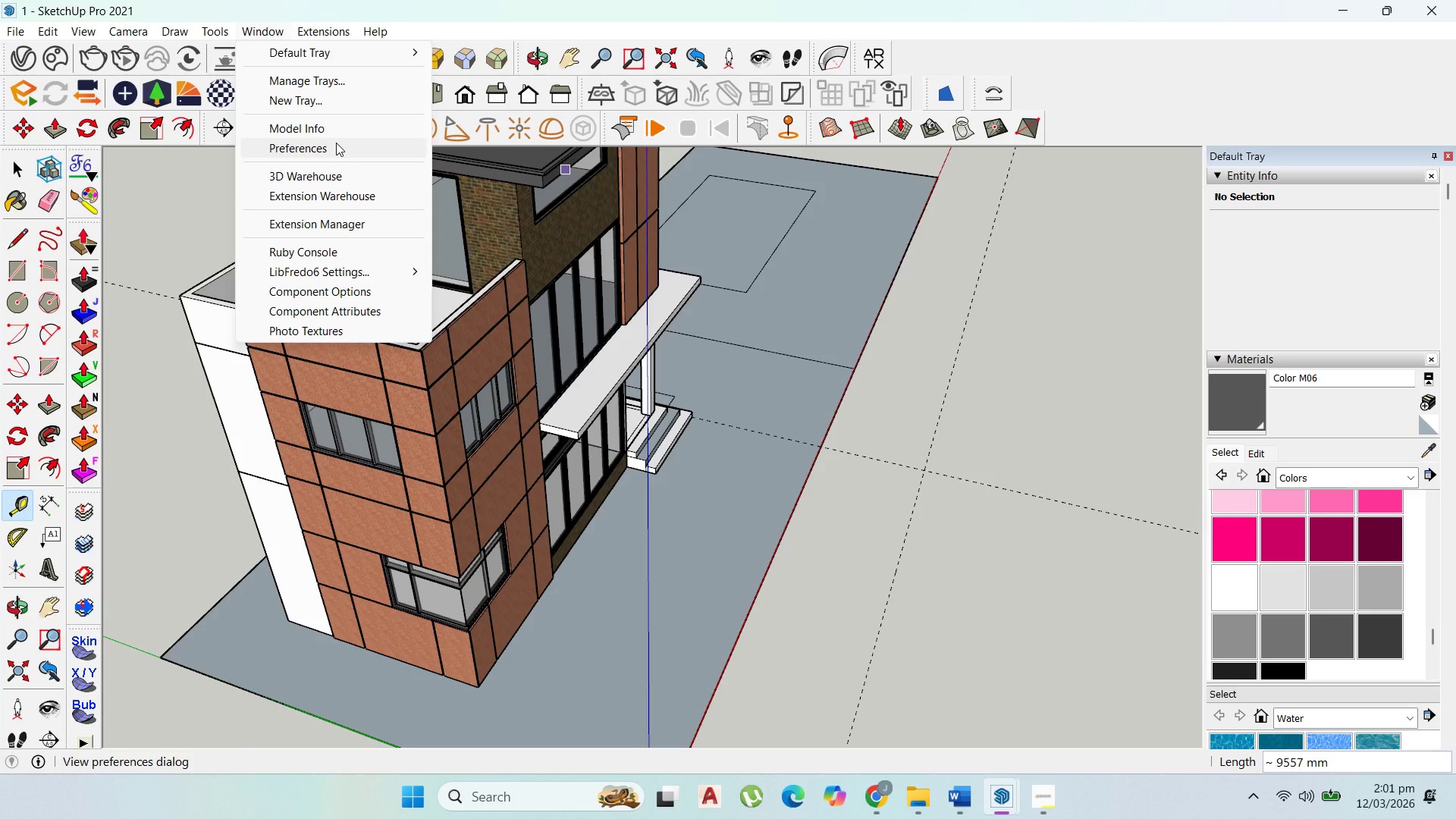 
wait(10.22)
 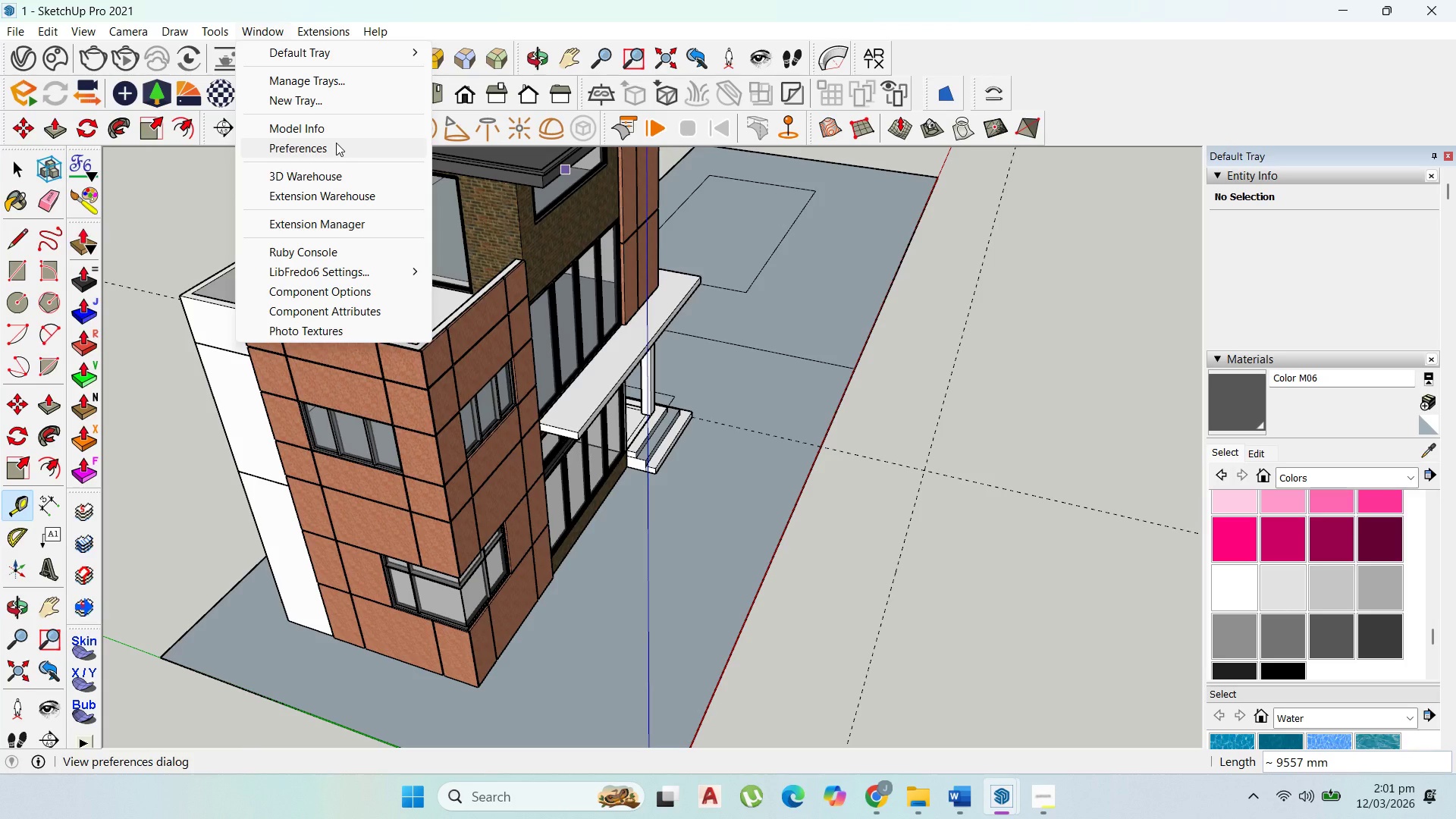 
left_click([336, 129])
 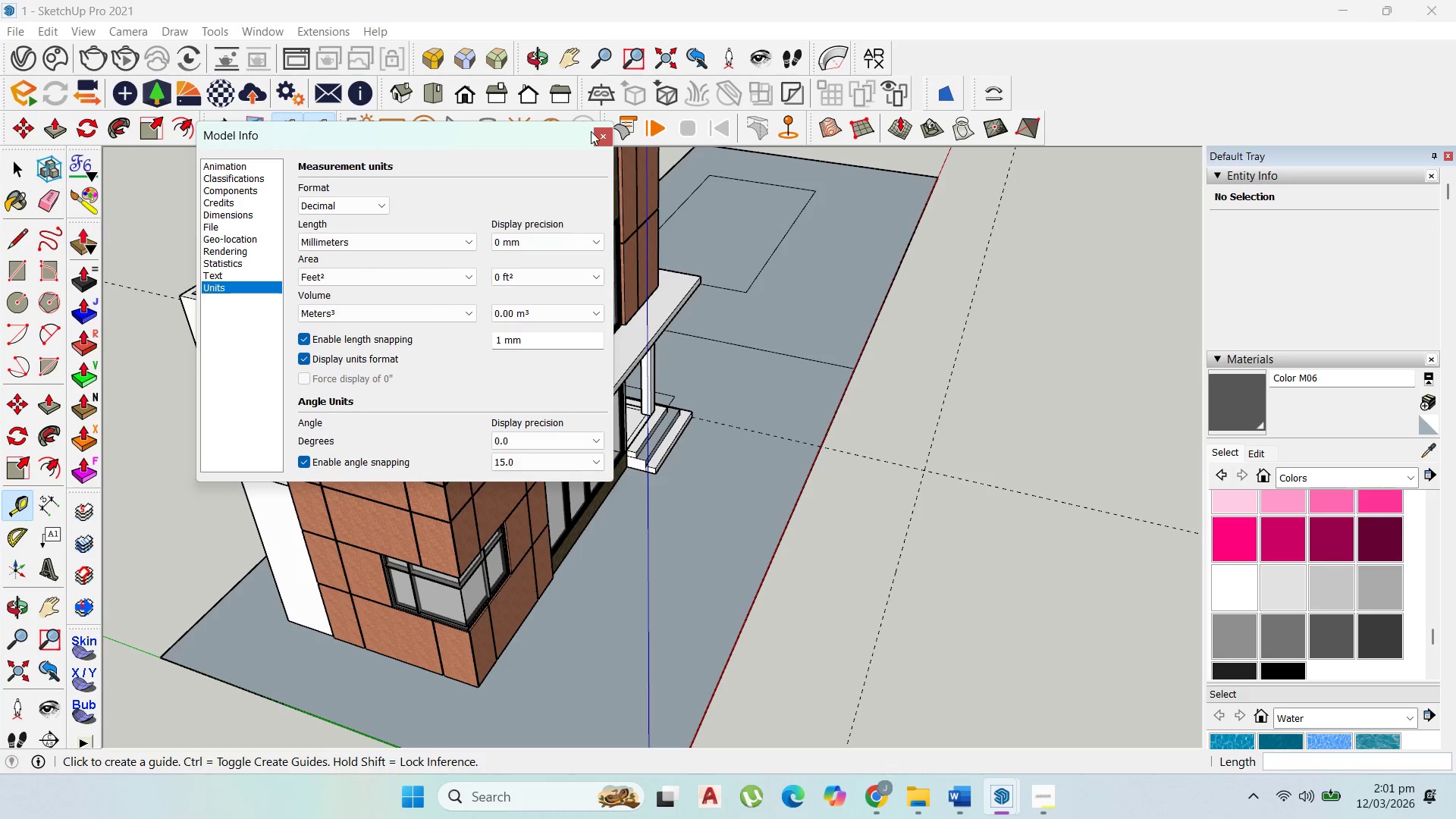 
wait(5.31)
 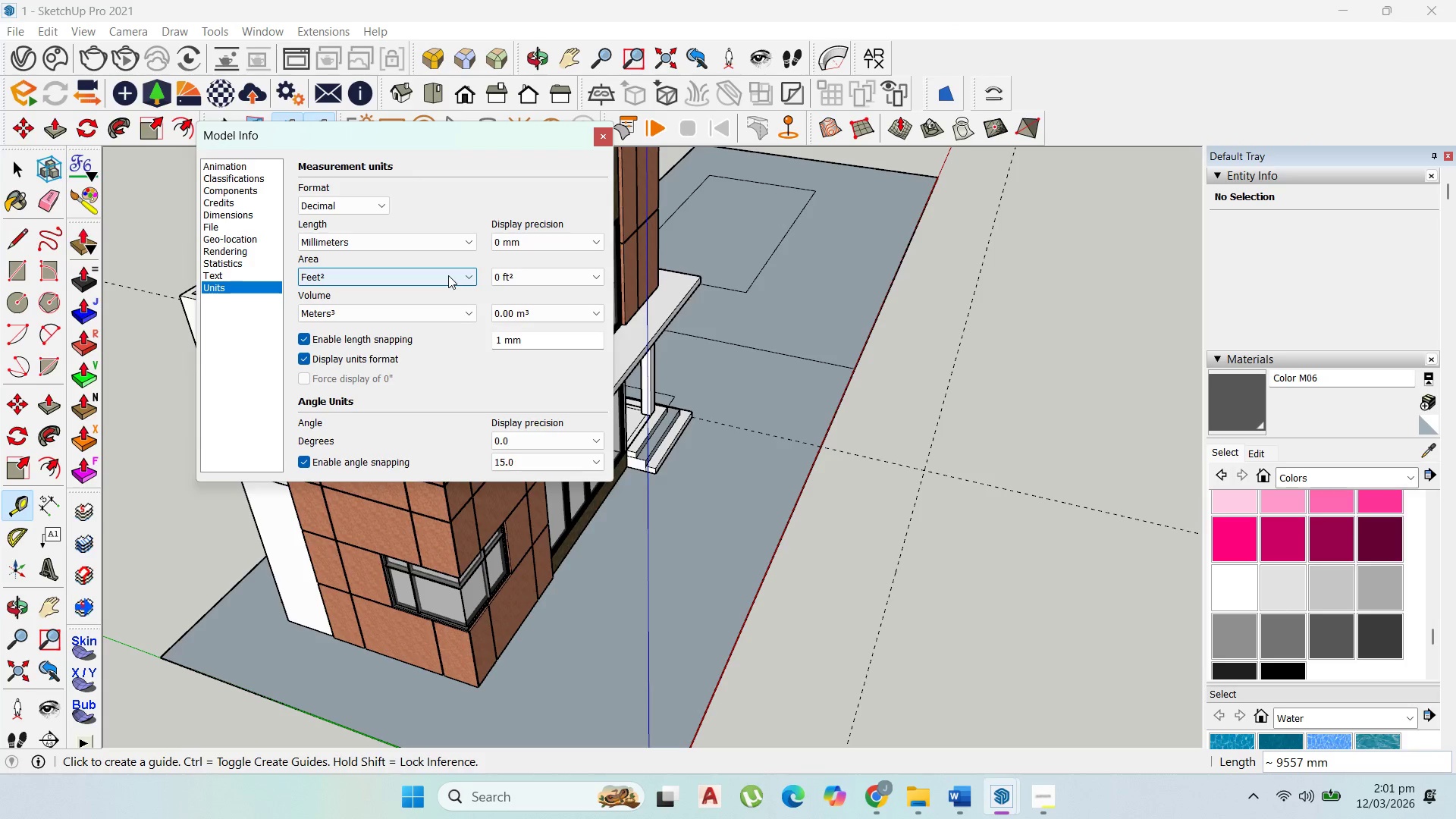 
left_click([430, 242])
 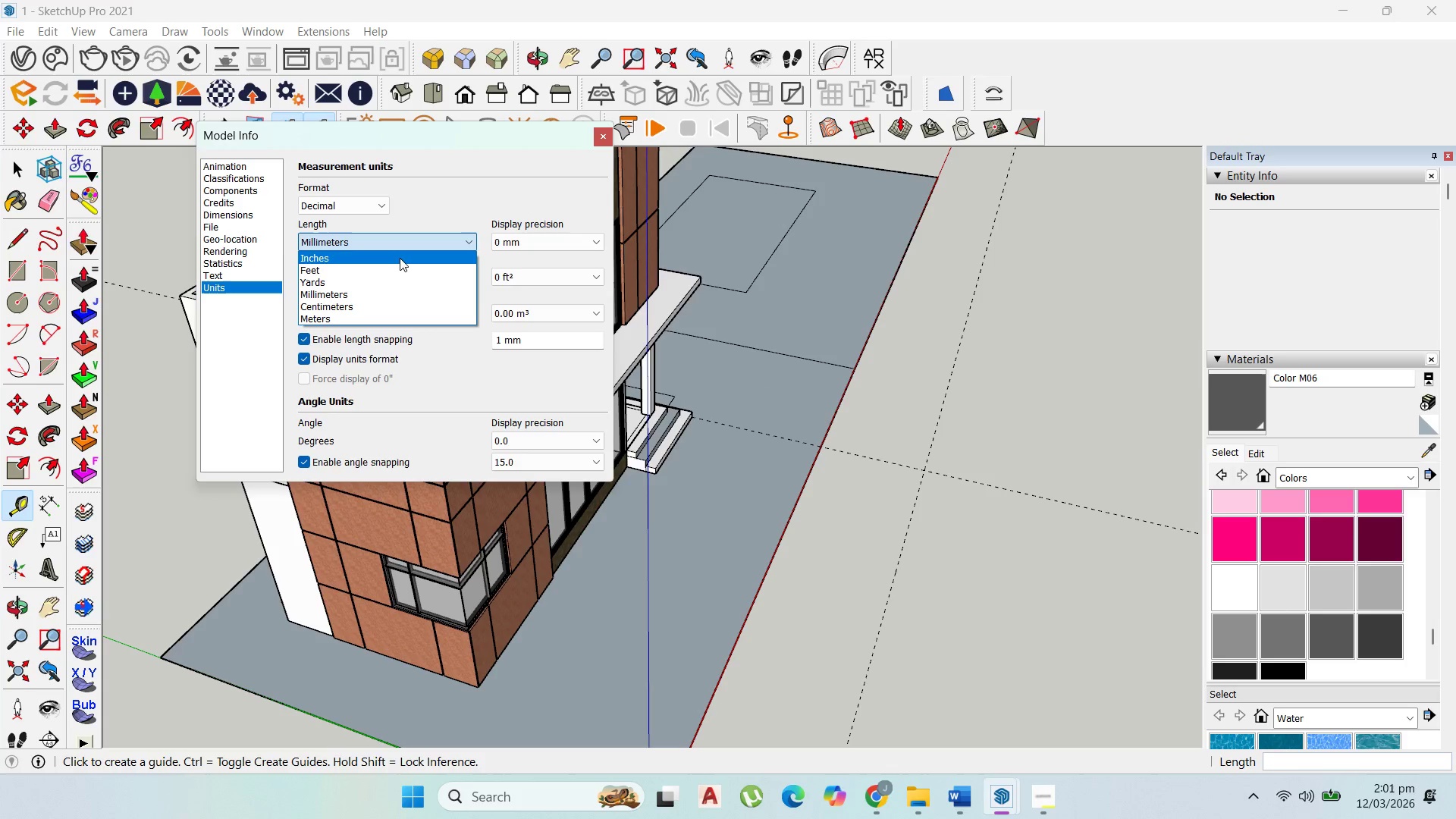 
left_click([399, 268])
 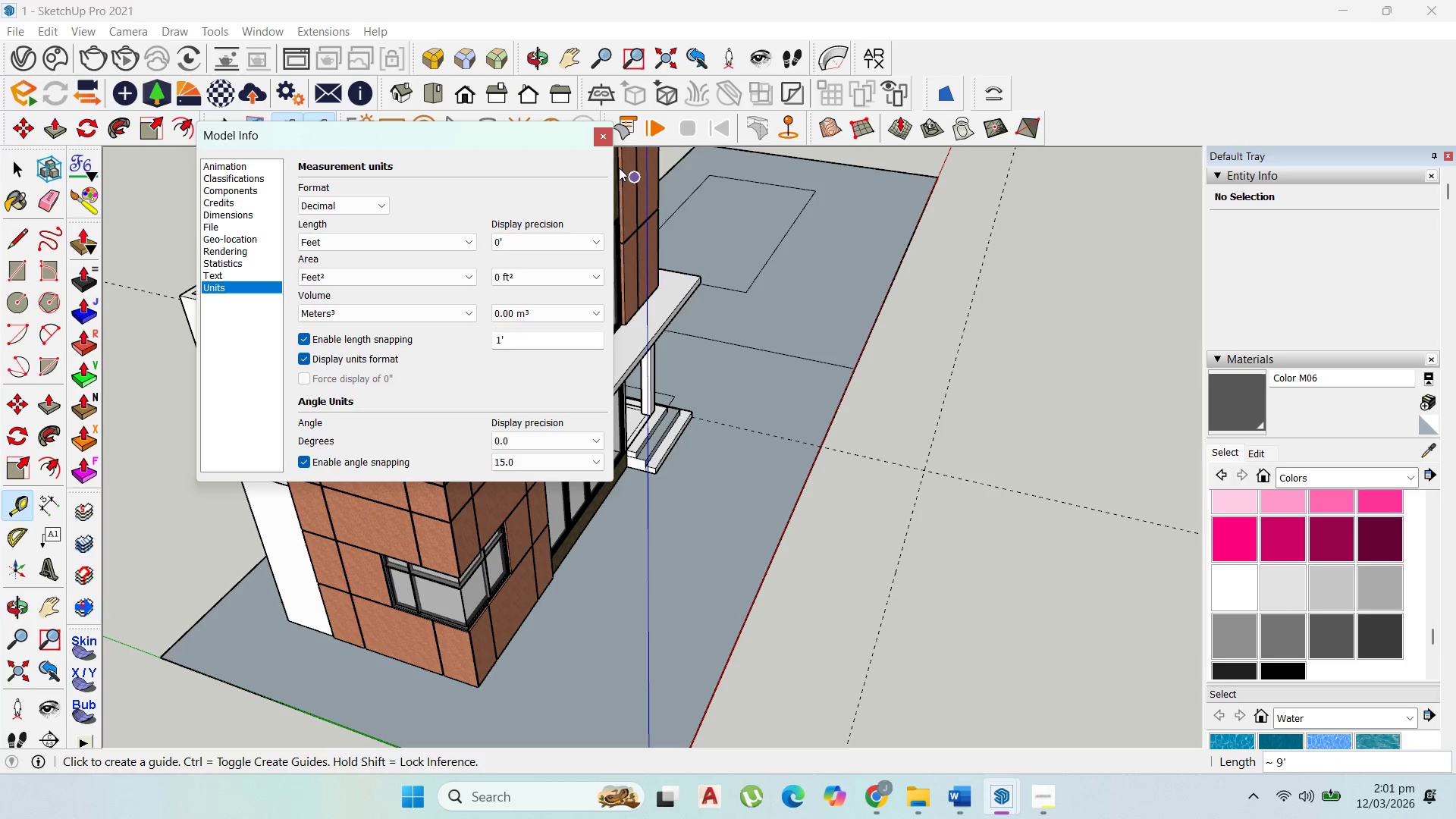 
left_click([592, 155])
 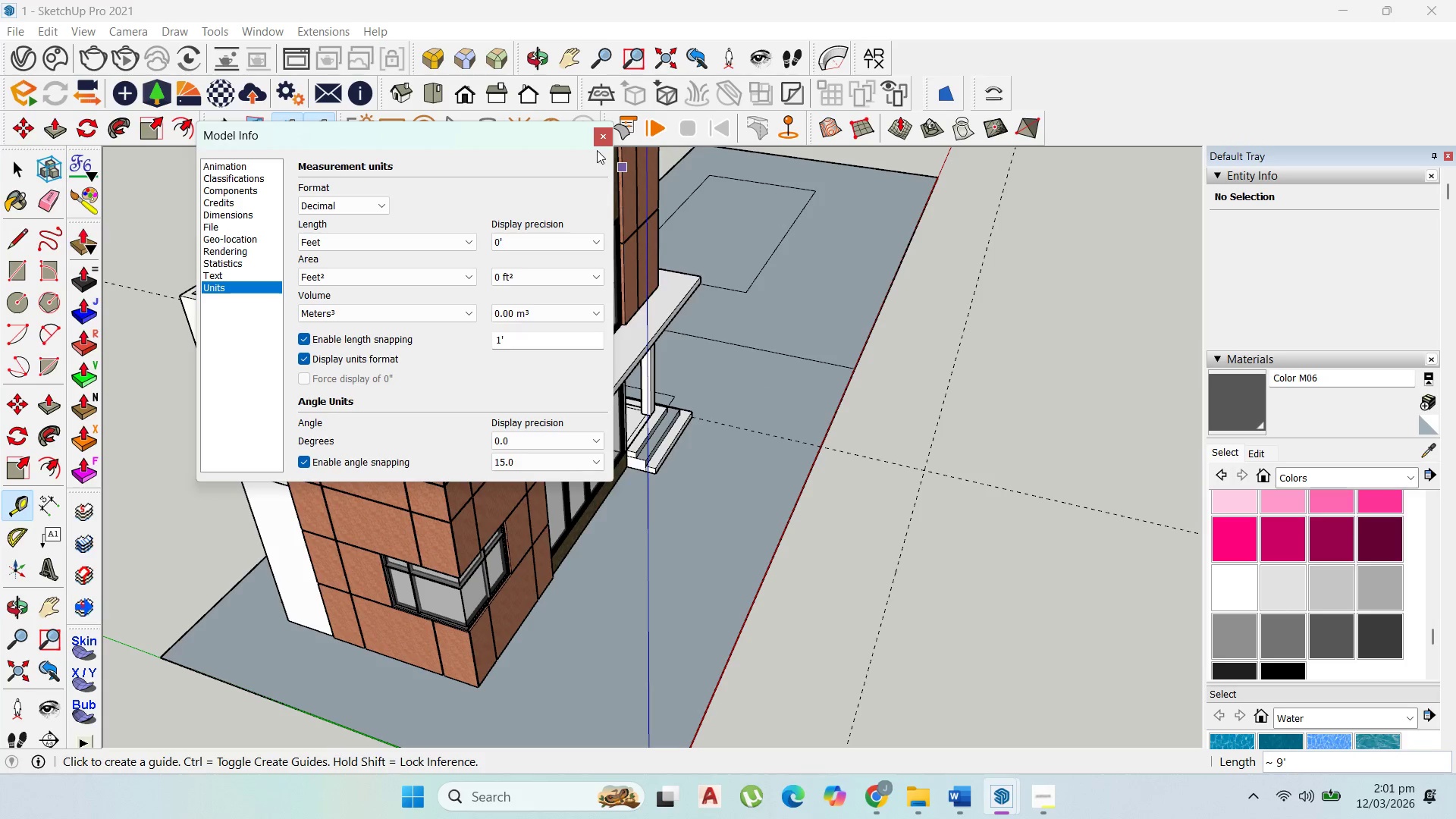 
left_click([597, 149])
 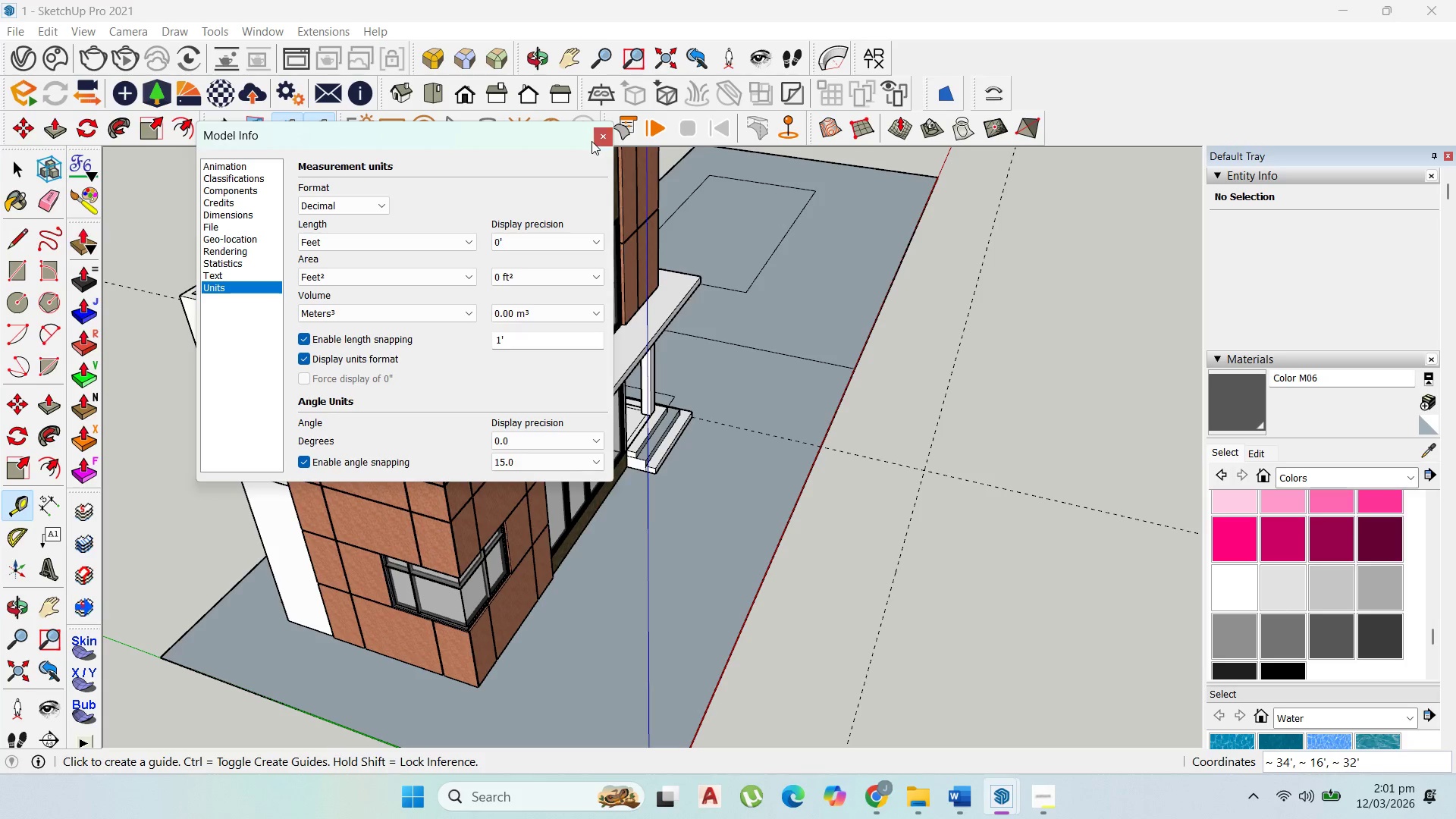 
double_click([604, 137])
 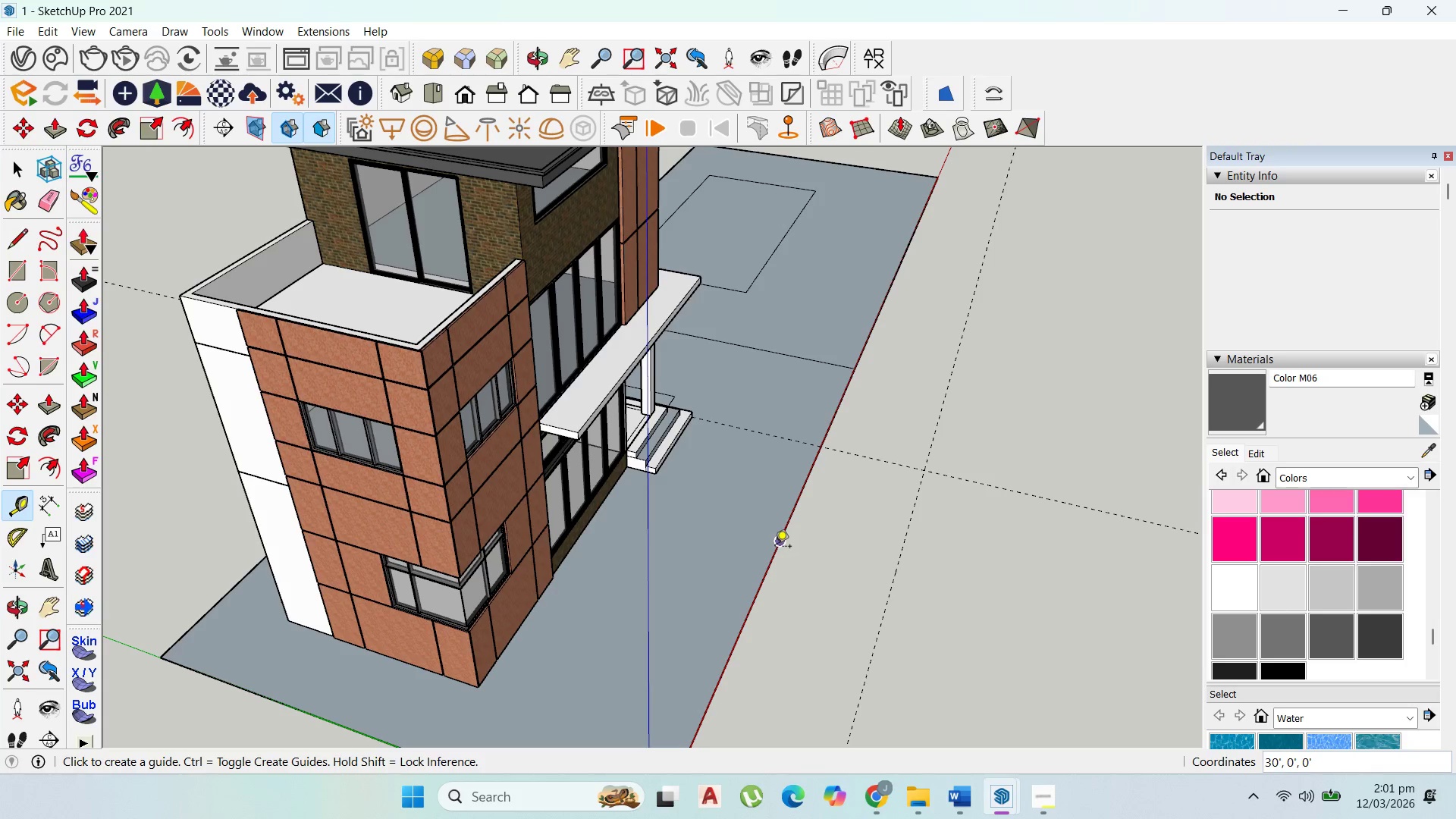 
left_click([775, 548])
 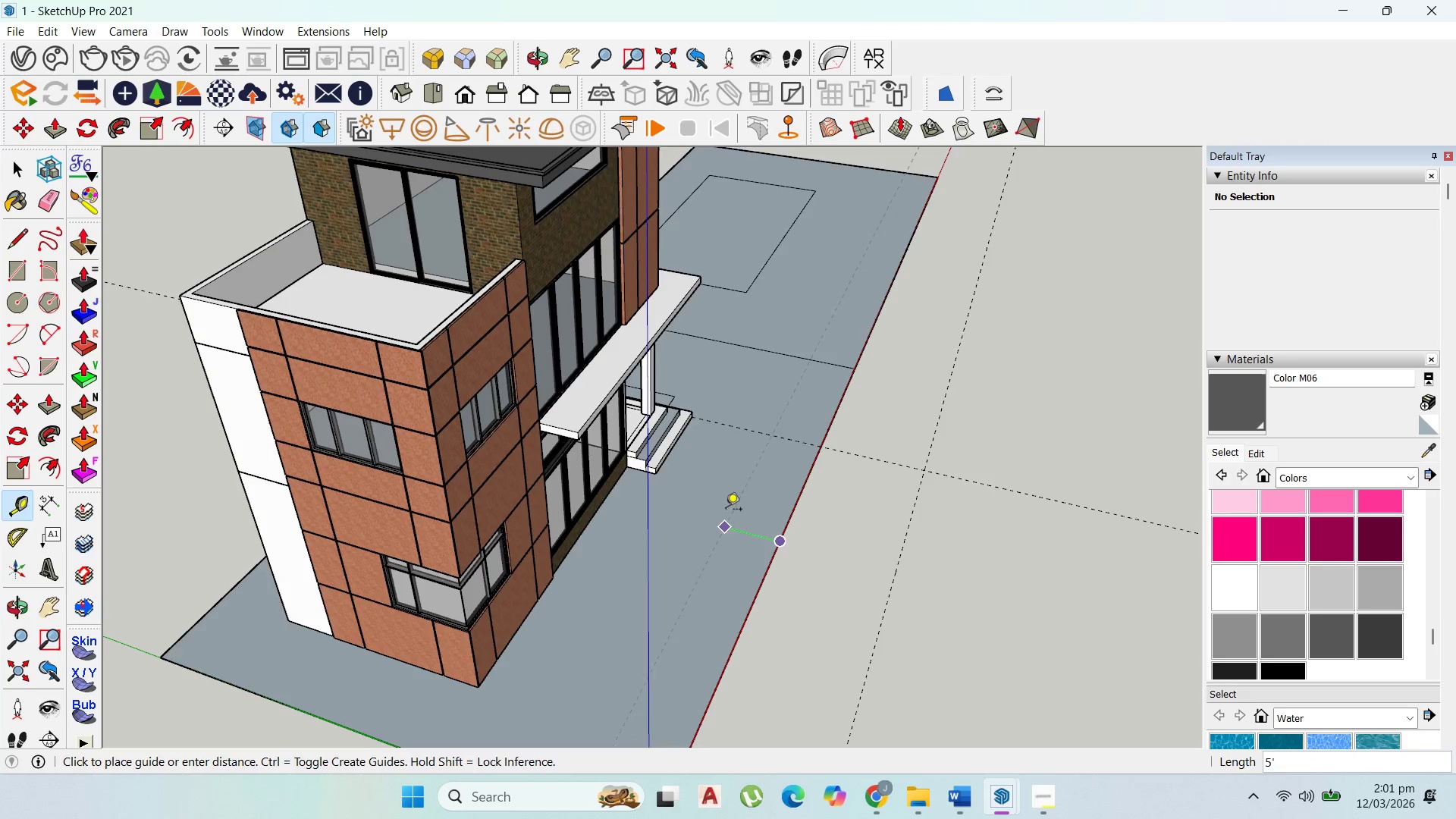 
scroll: coordinate [726, 508], scroll_direction: up, amount: 1.0
 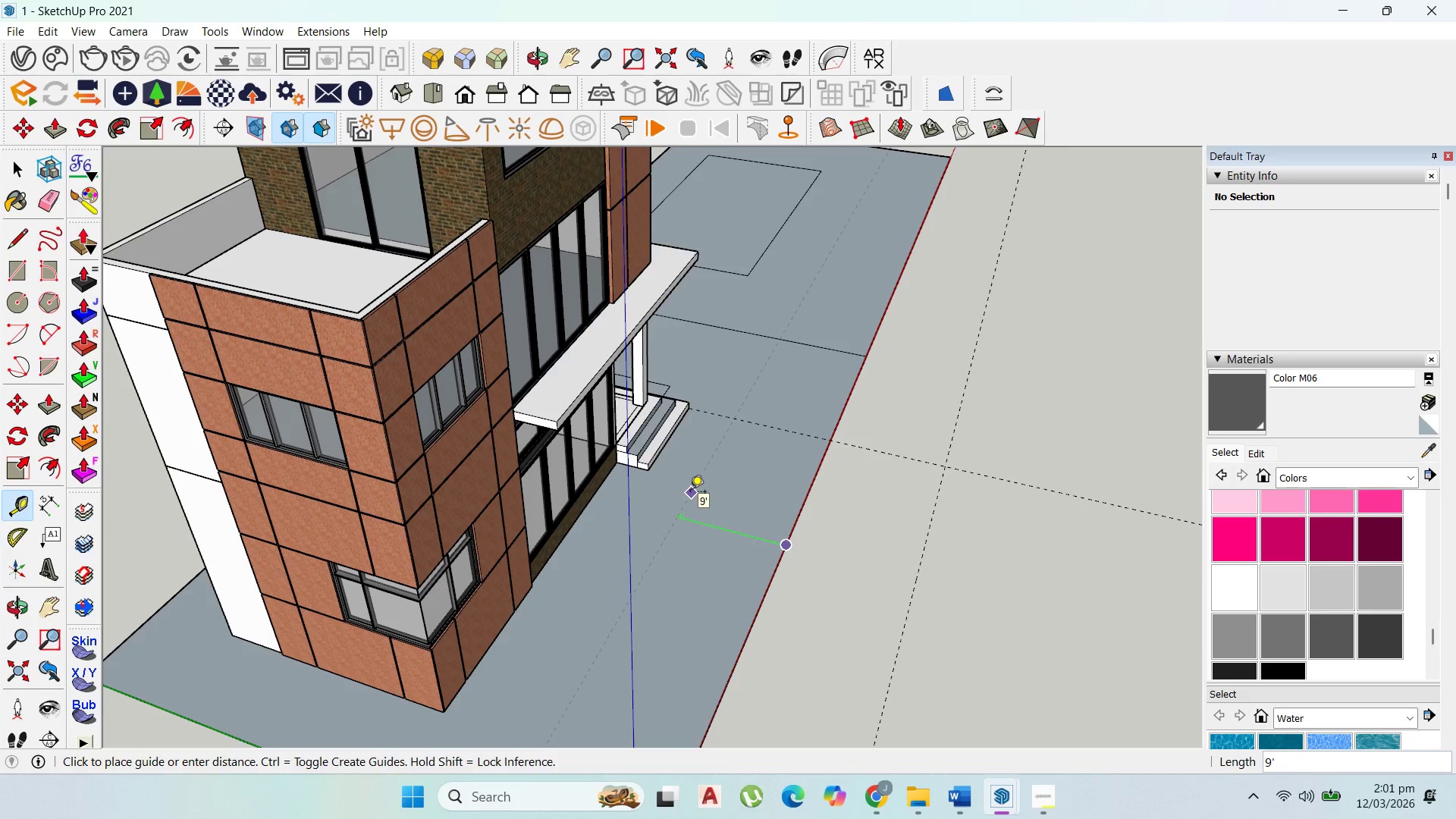 
type(10)
 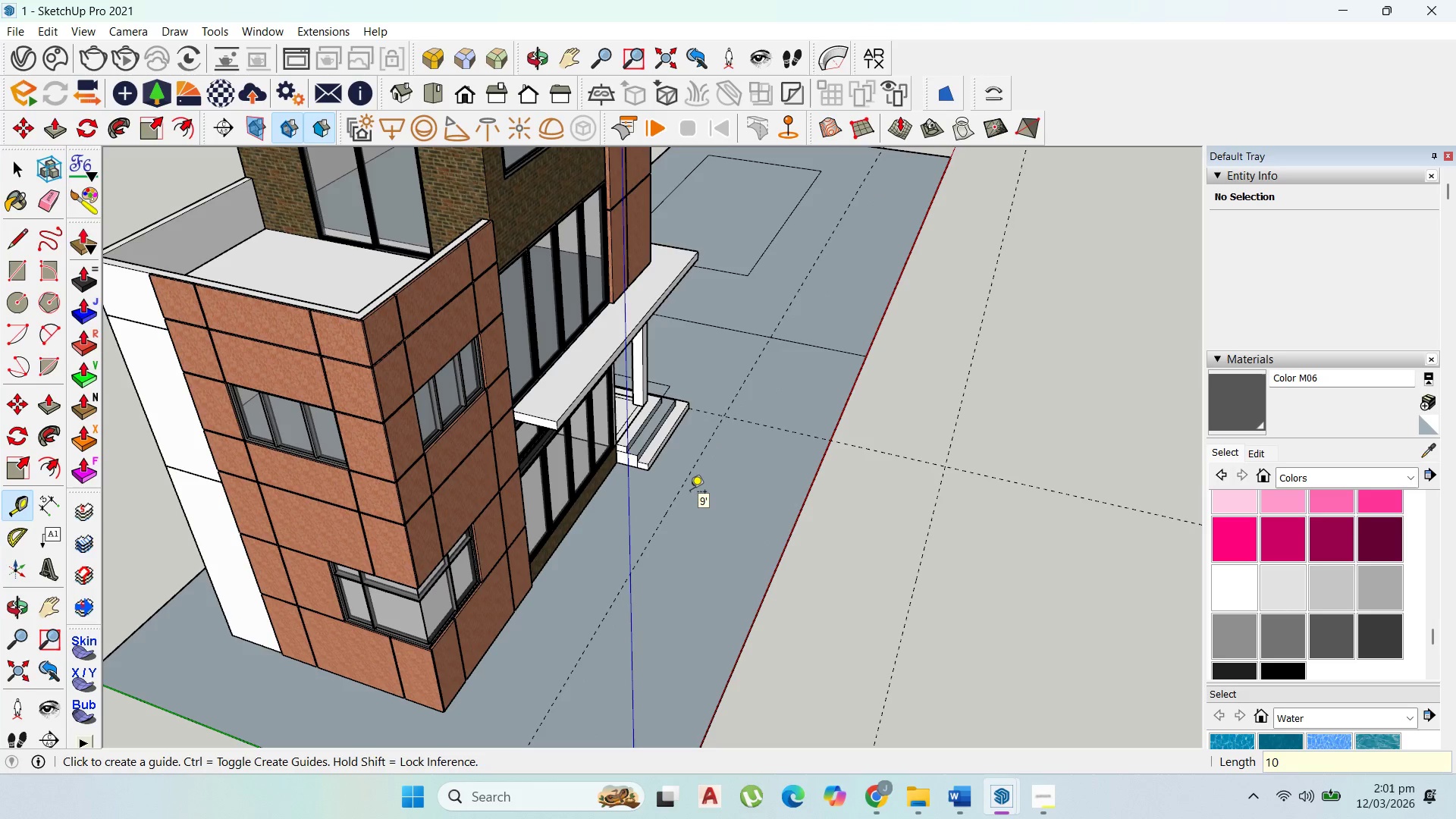 
key(Enter)
 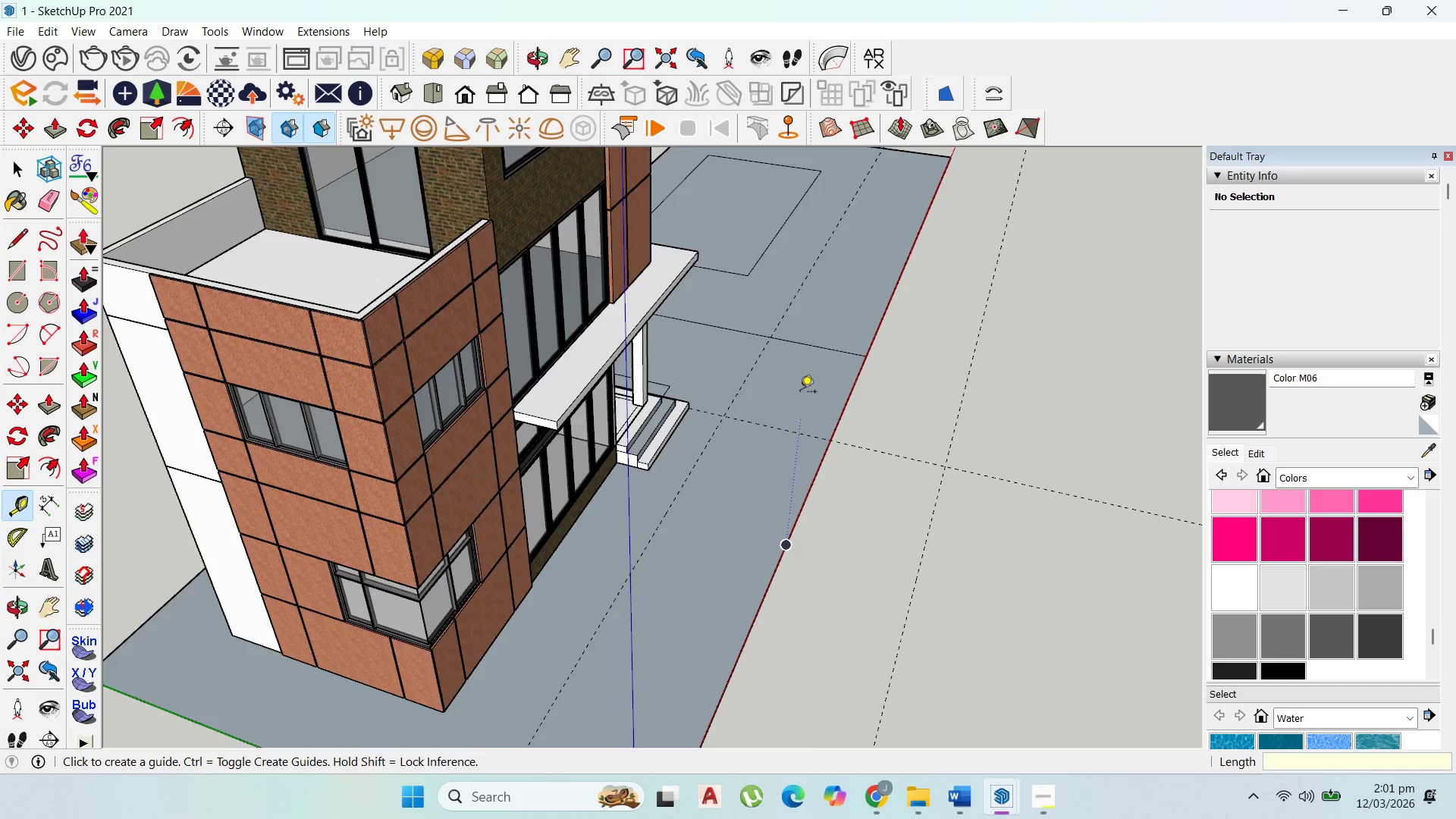 
scroll: coordinate [822, 365], scroll_direction: down, amount: 6.0
 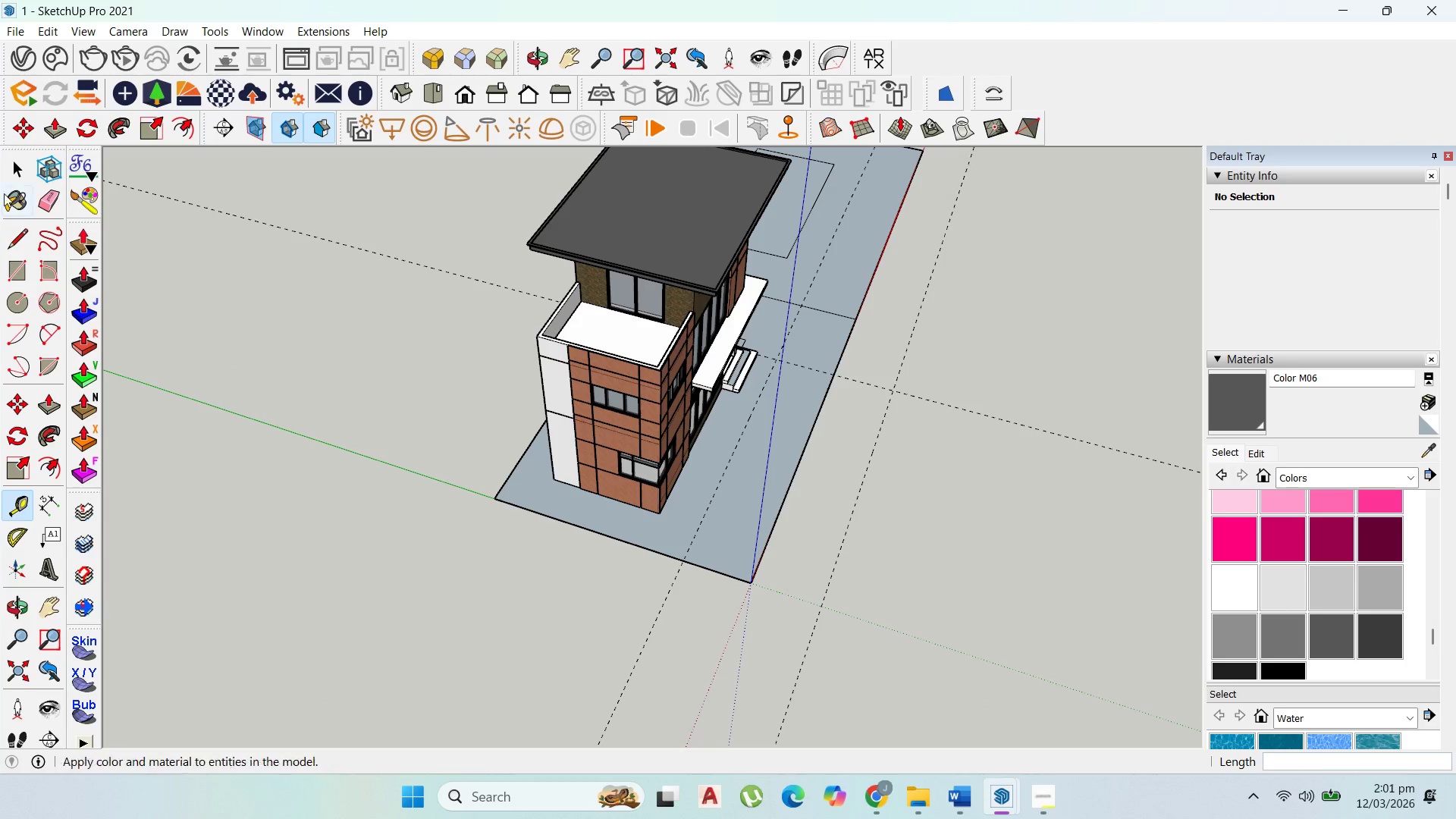 
left_click_drag(start_coordinate=[13, 161], to_coordinate=[23, 158])
 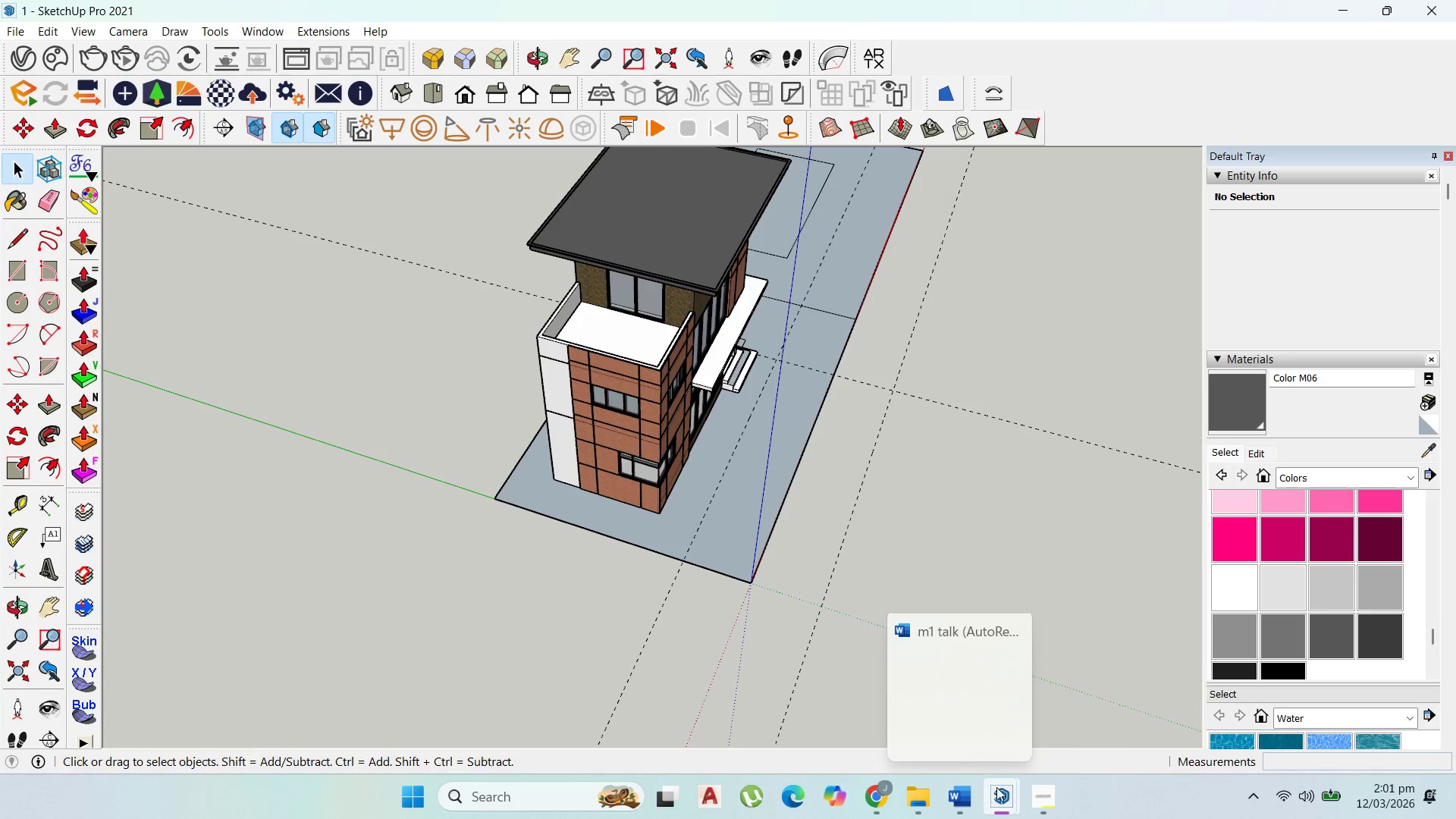 
left_click([1038, 782])